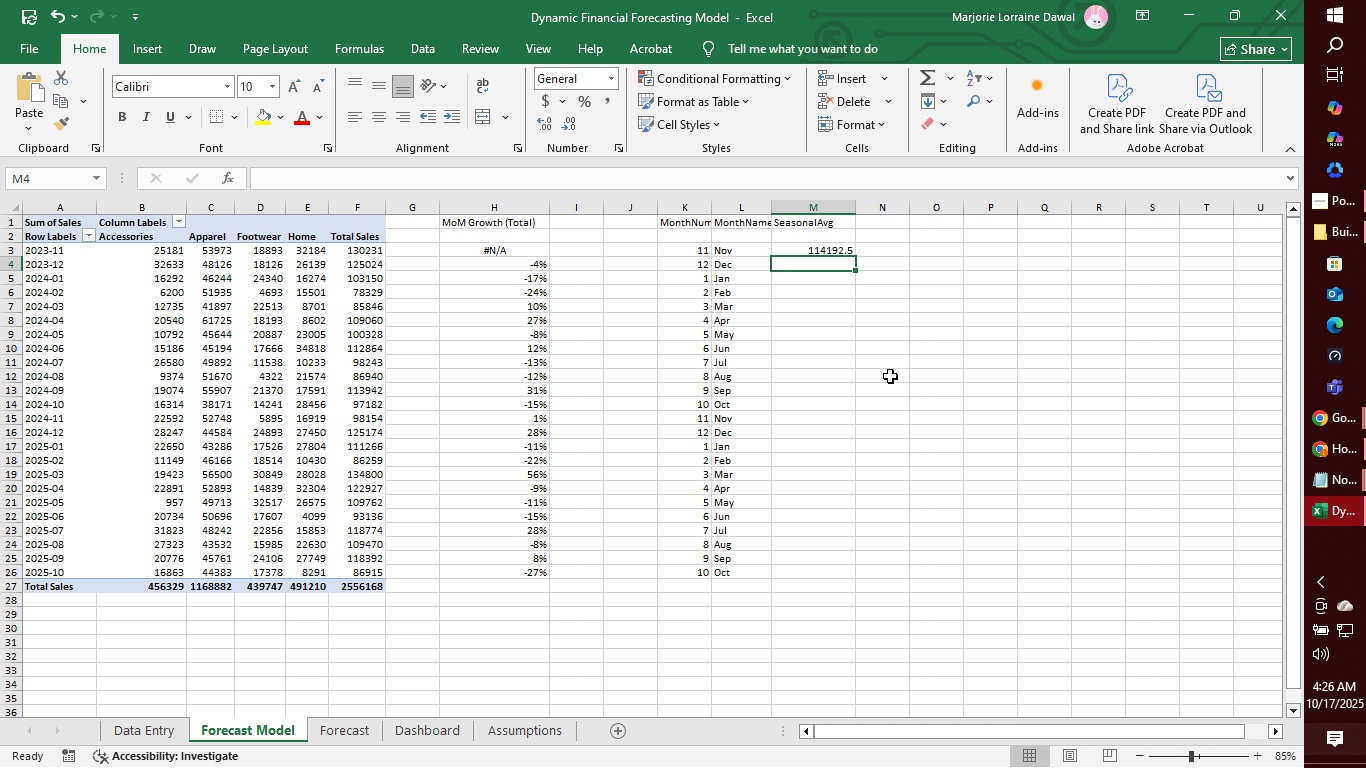 
left_click([865, 243])
 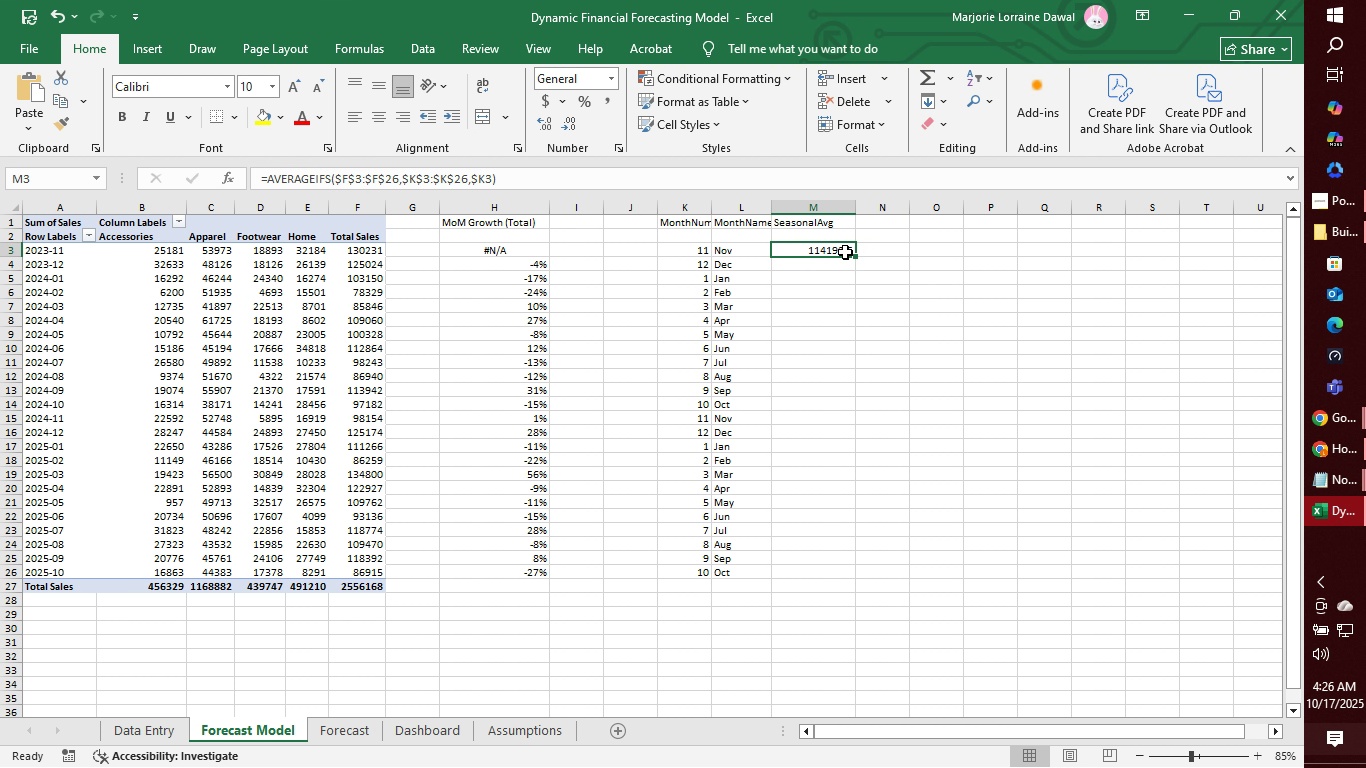 
left_click([845, 252])
 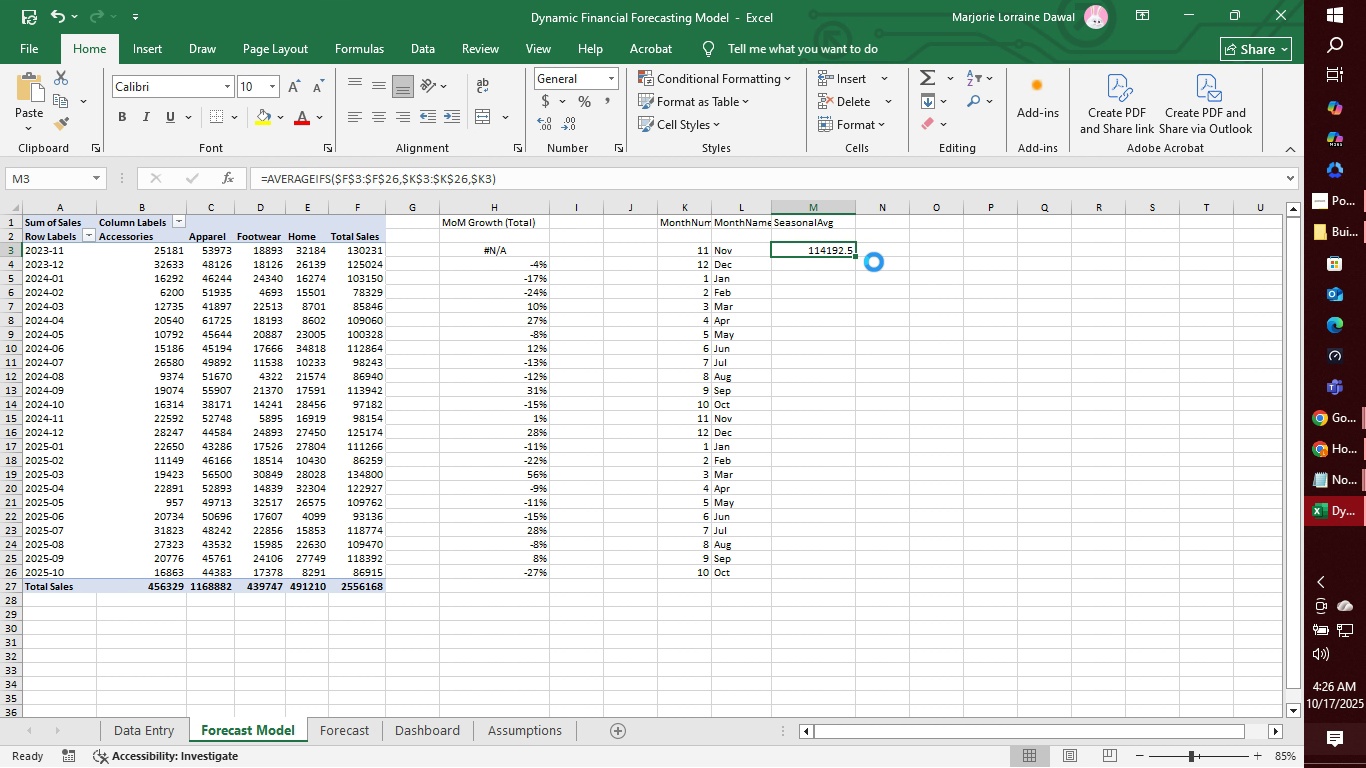 
key(Control+C)
 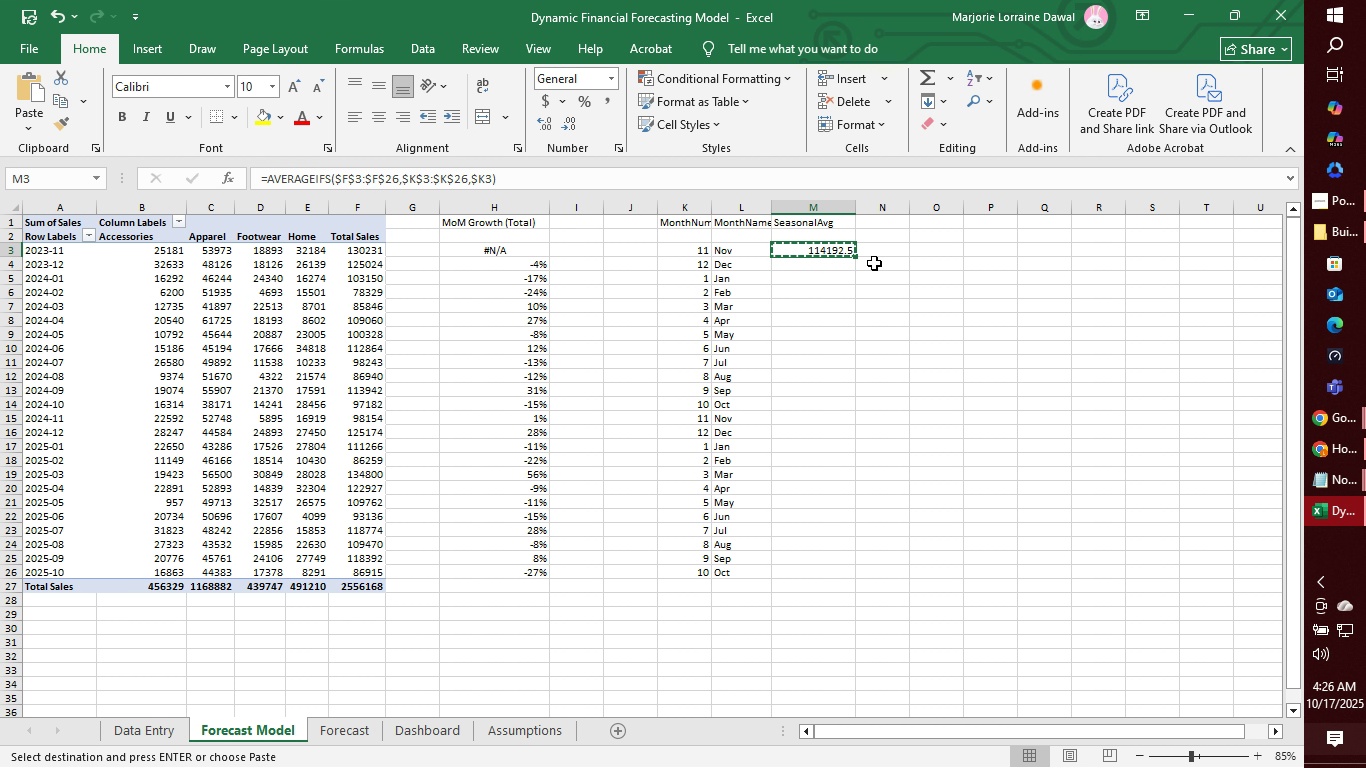 
key(CapsLock)
 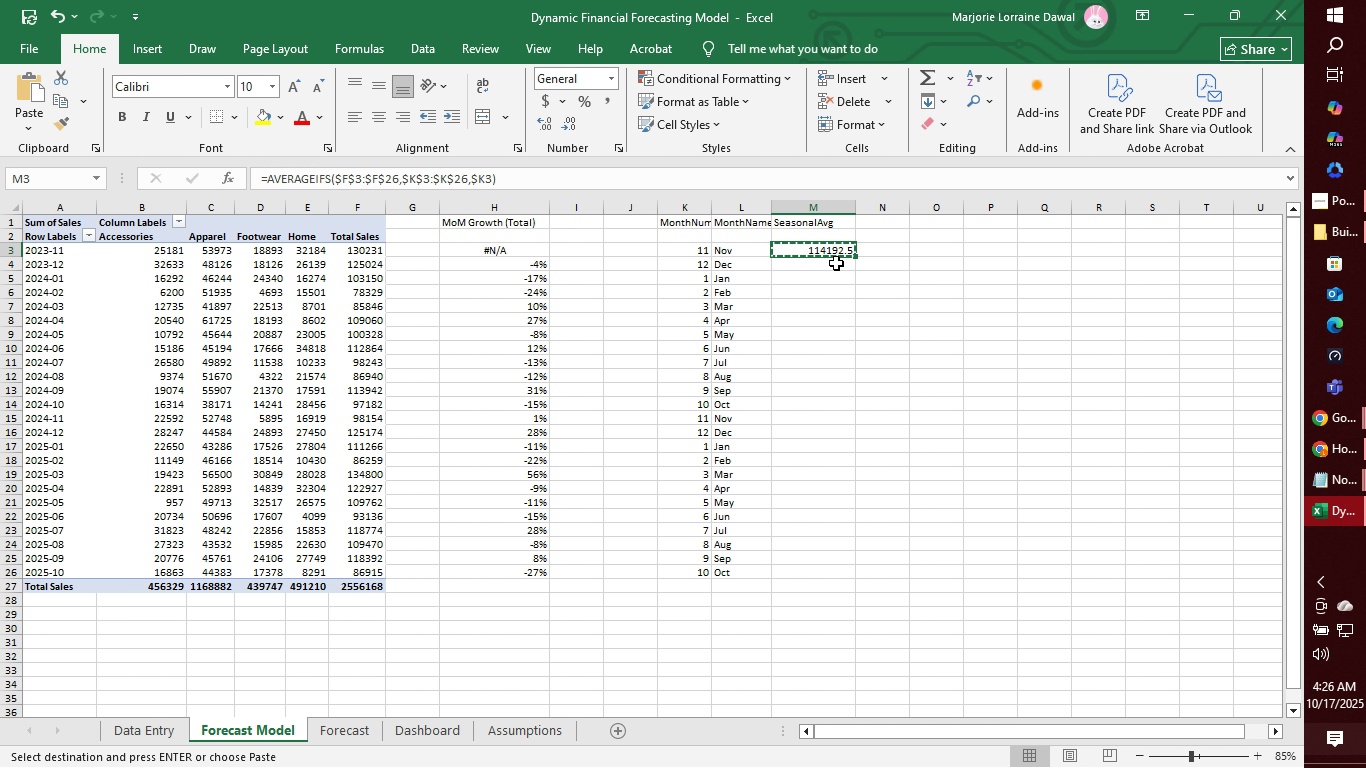 
left_click([836, 263])
 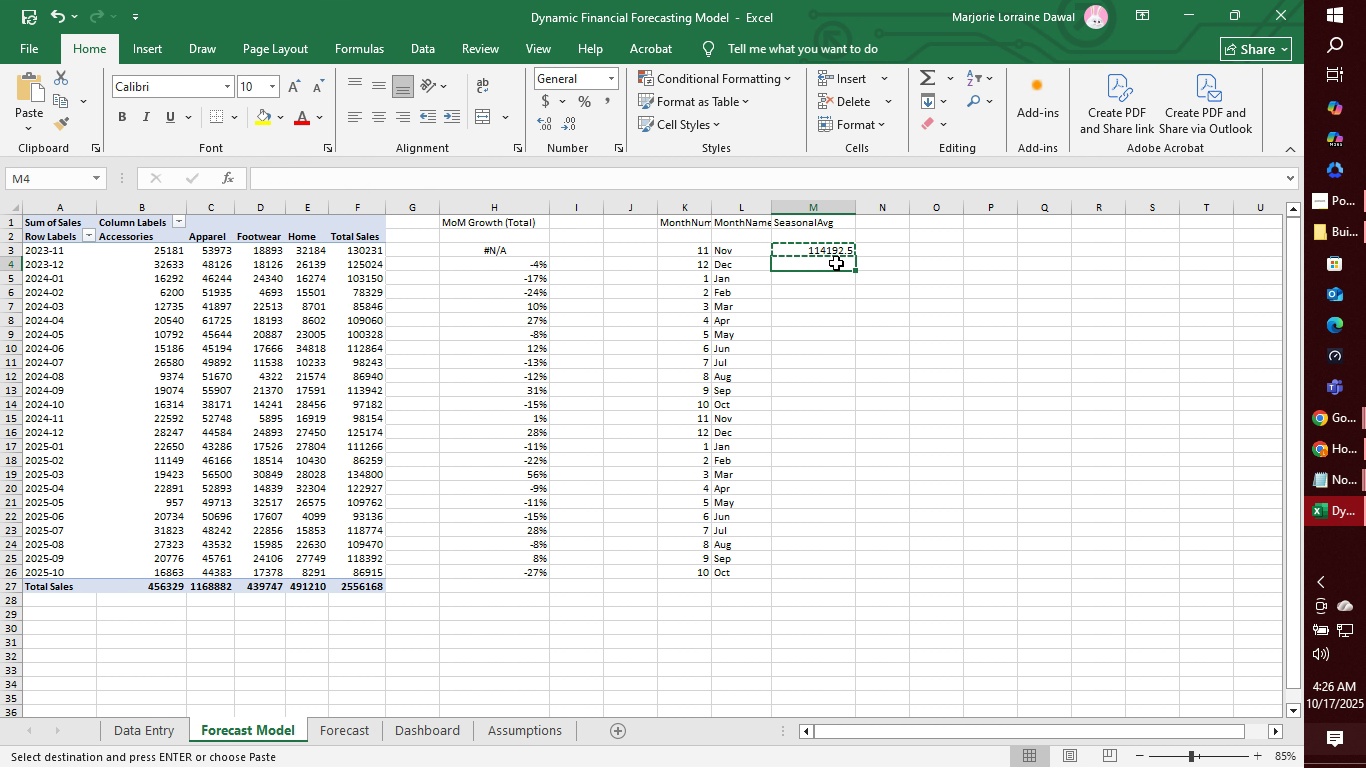 
key(Control+V)
 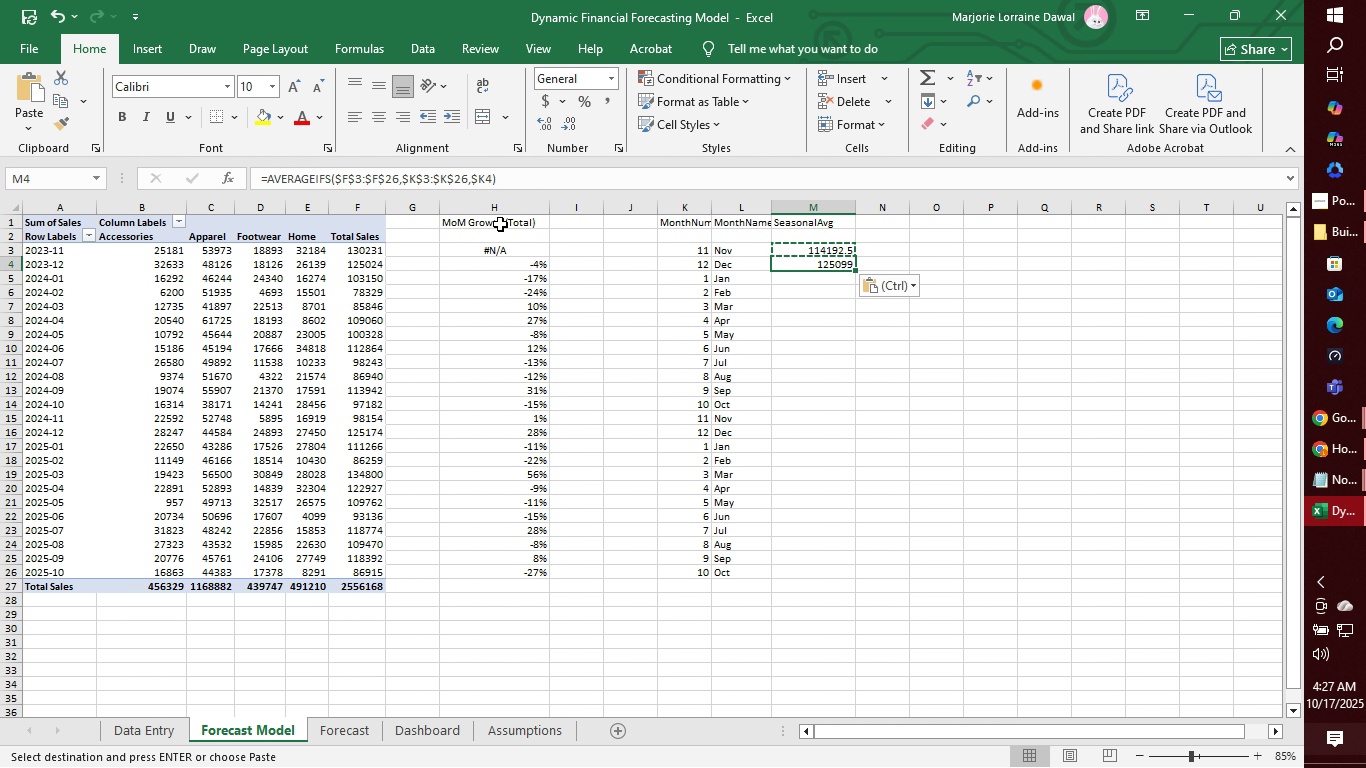 
wait(9.0)
 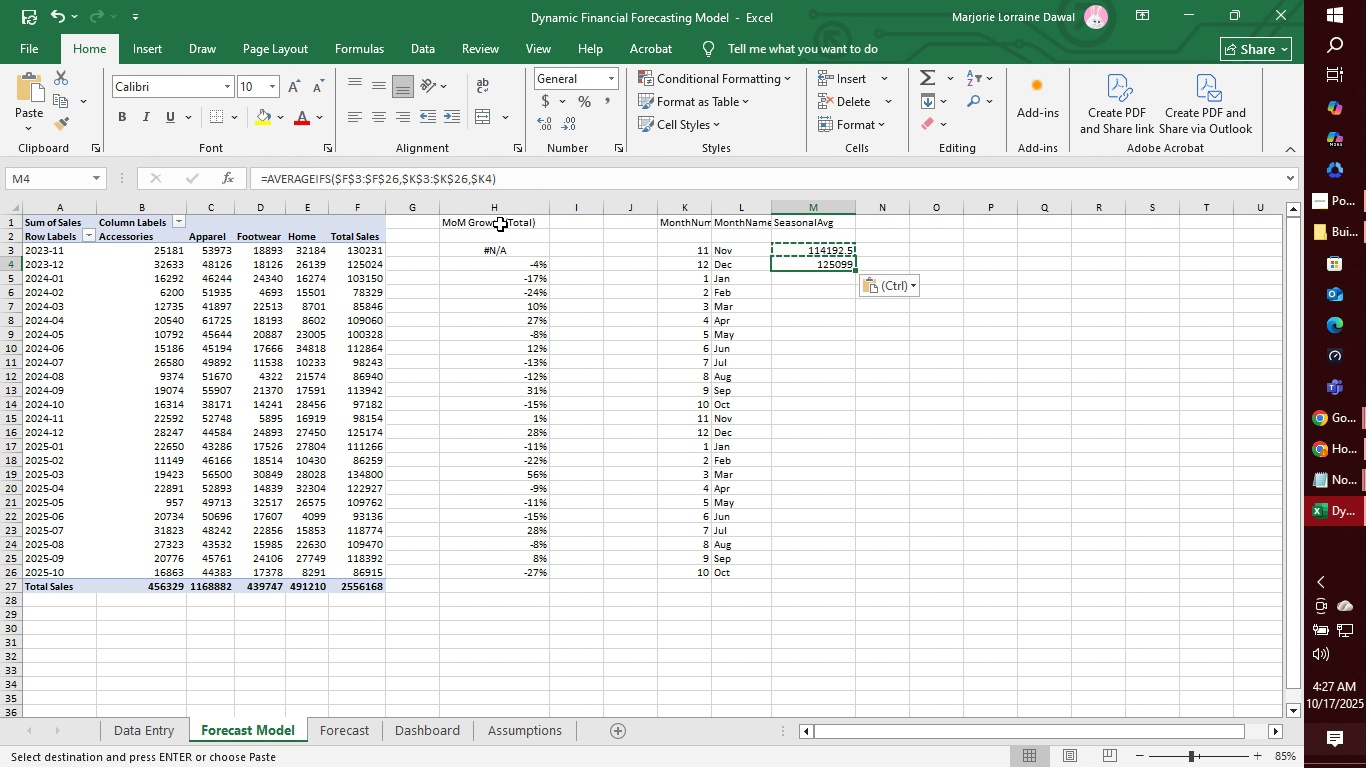 
key(Enter)
 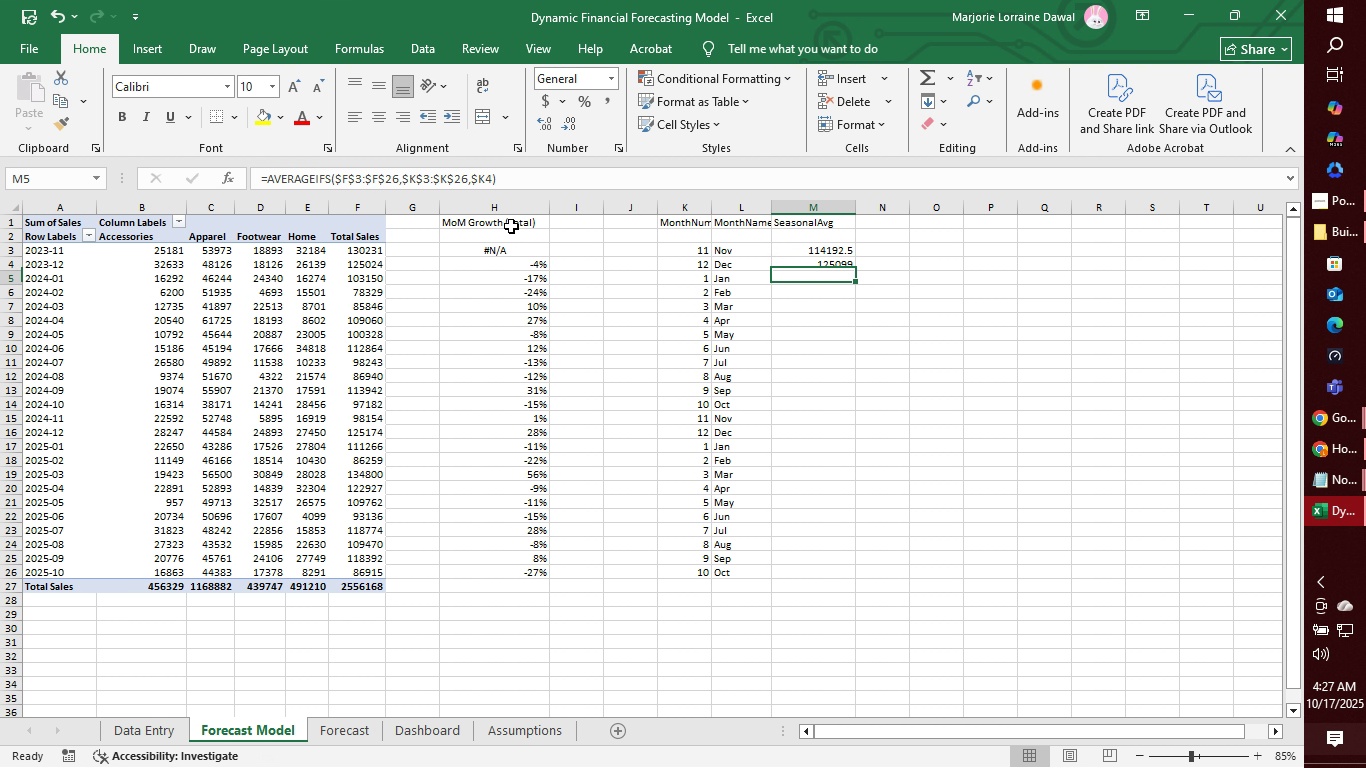 
key(ArrowDown)
 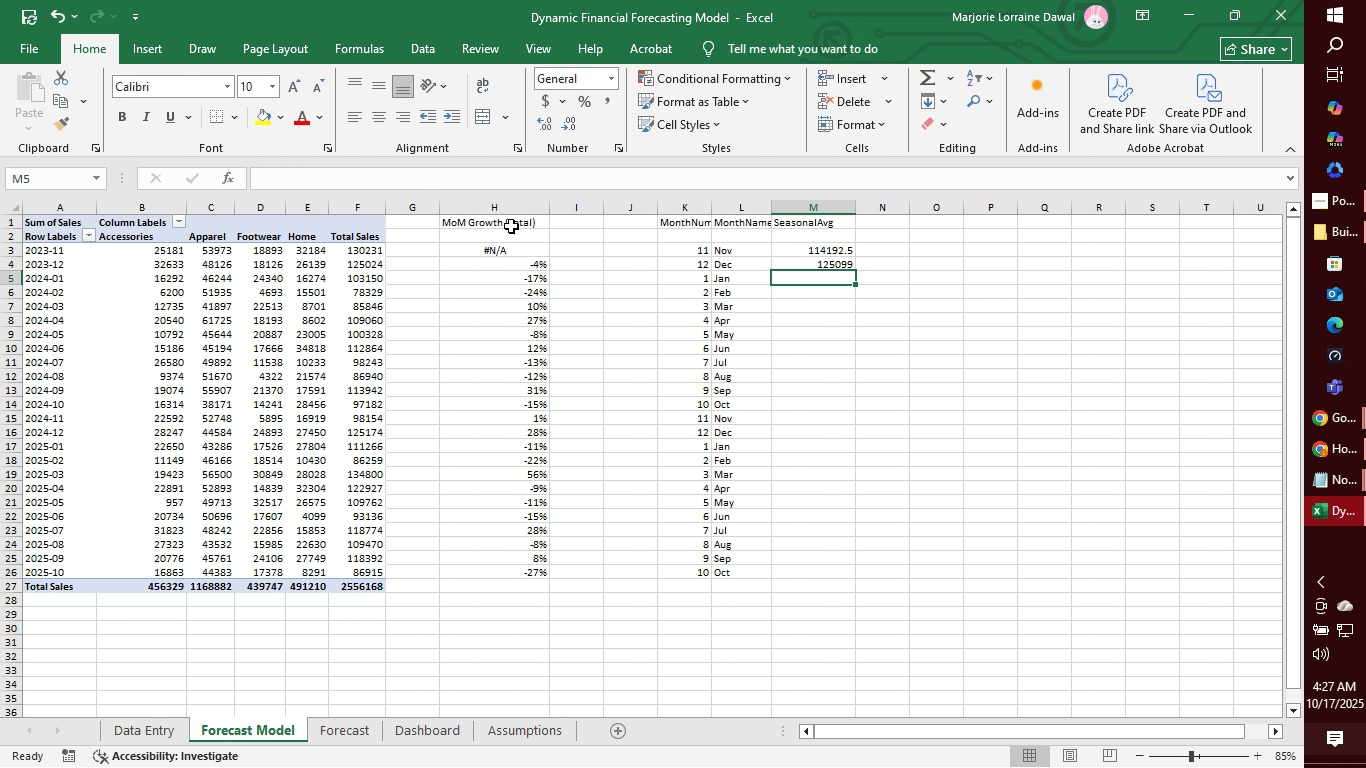 
key(Control+V)
 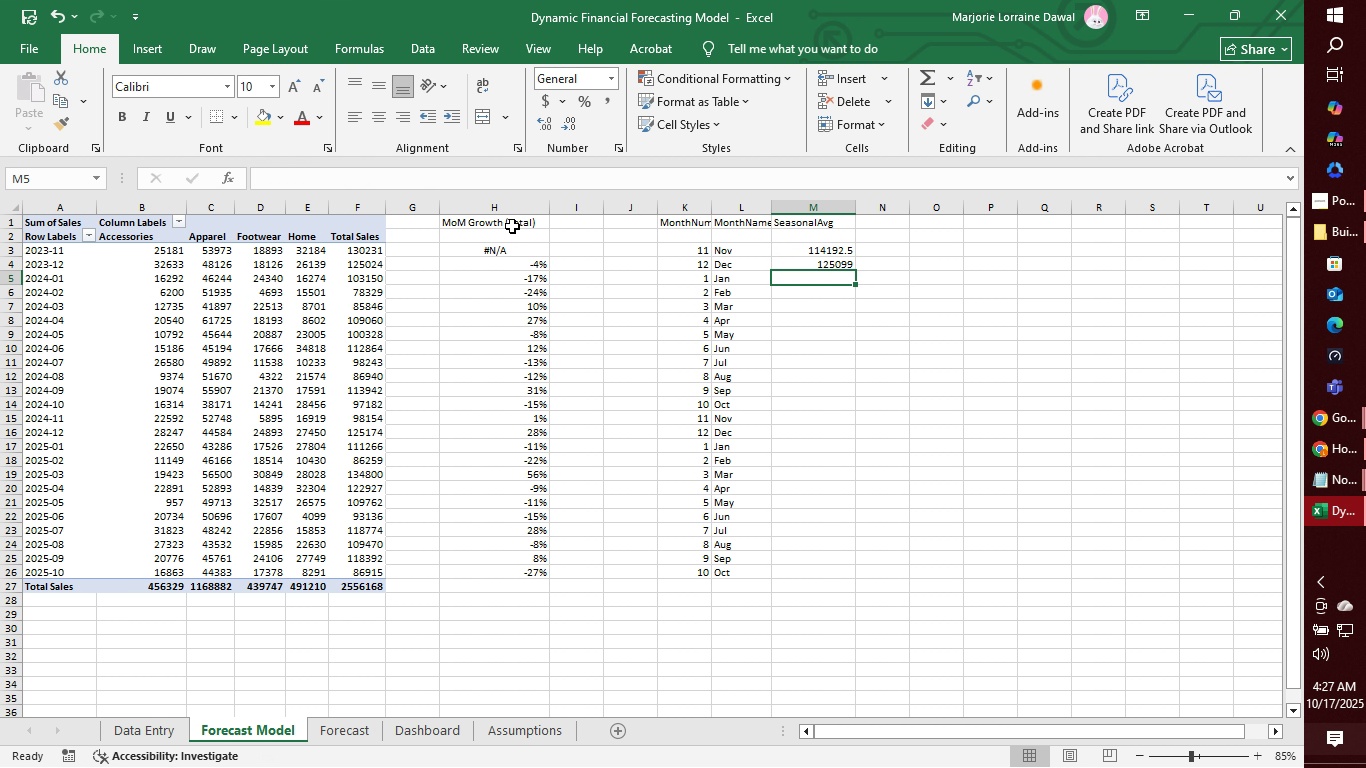 
key(Control+V)
 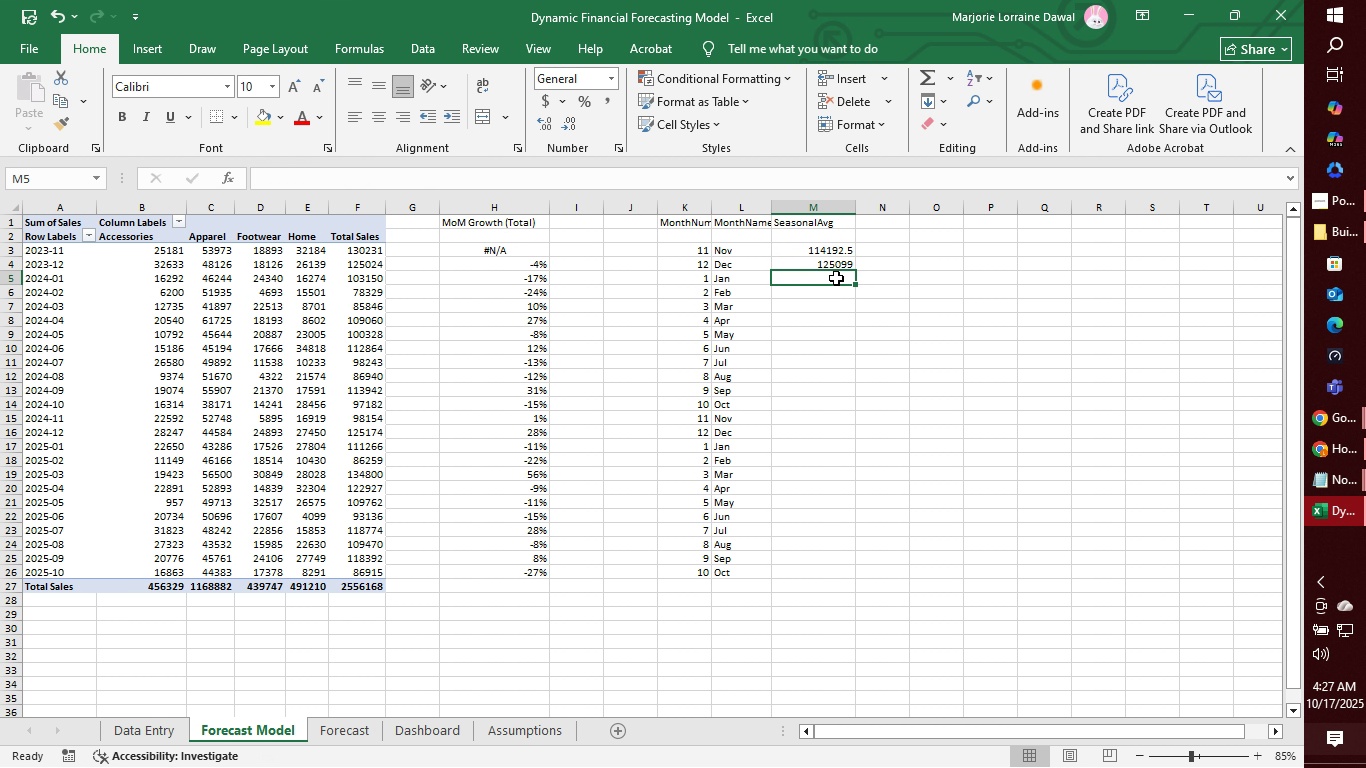 
left_click([835, 275])
 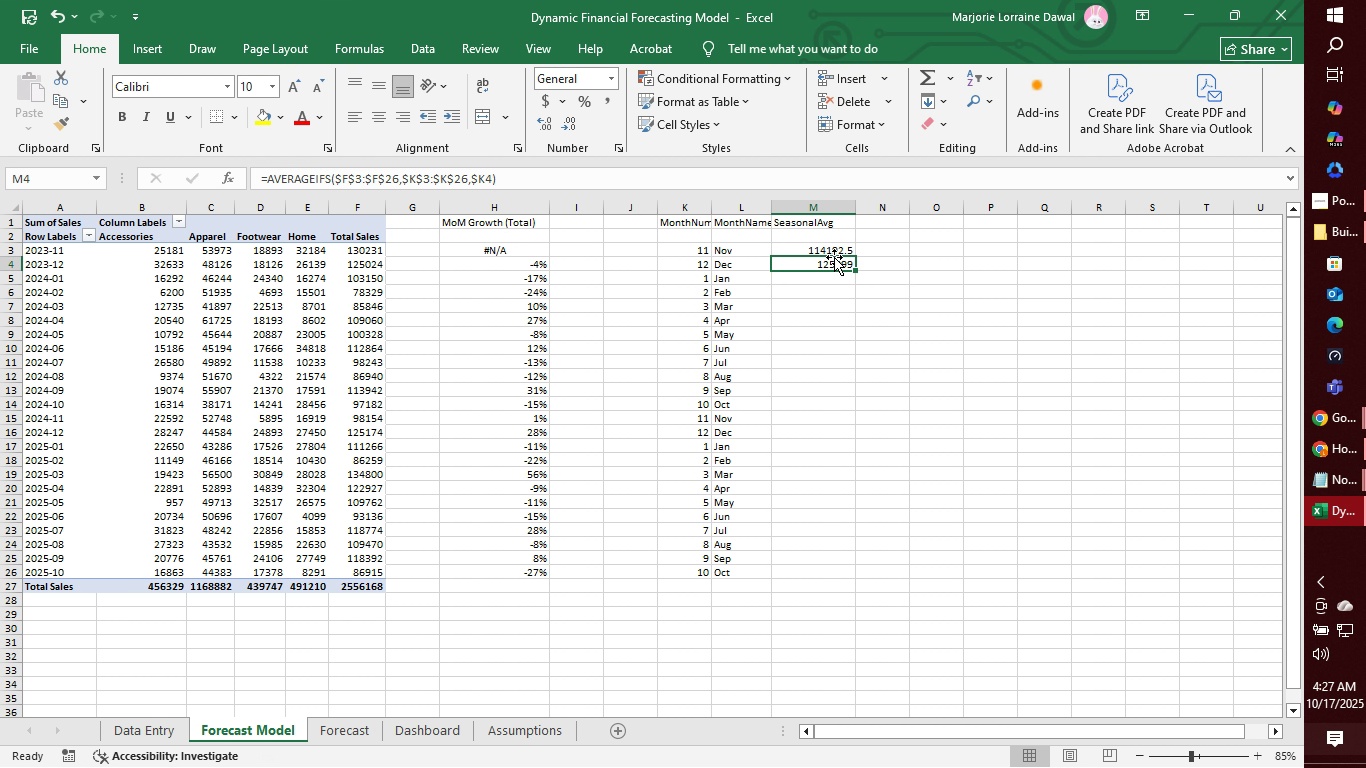 
left_click([834, 257])
 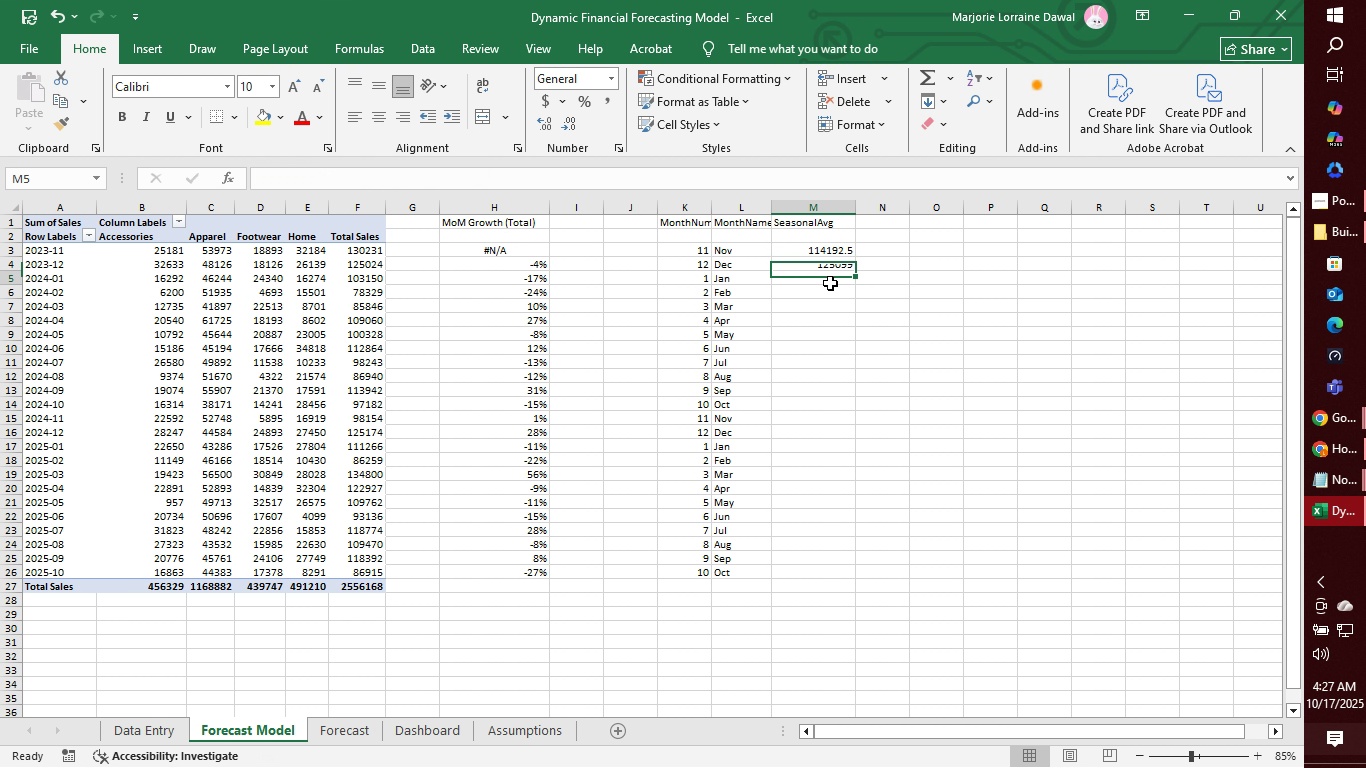 
left_click([830, 283])
 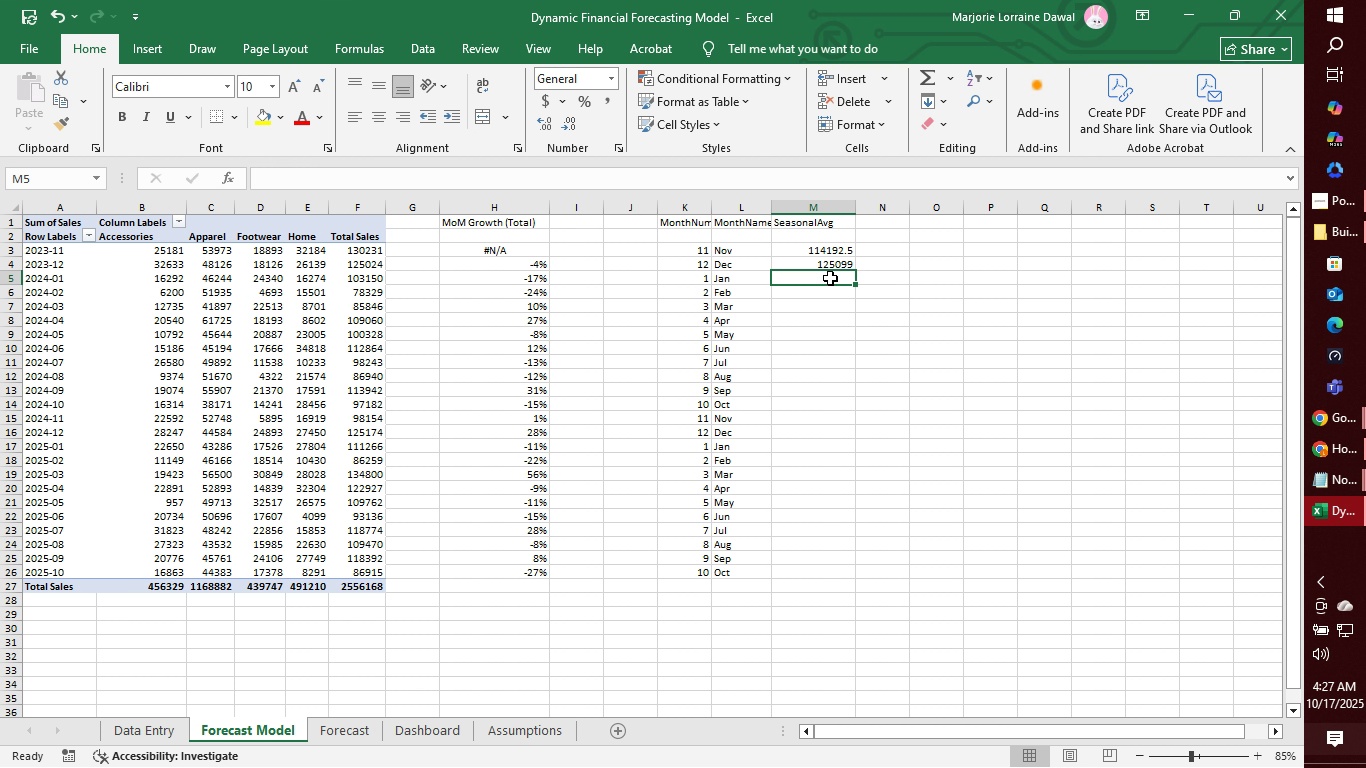 
key(Control+V)
 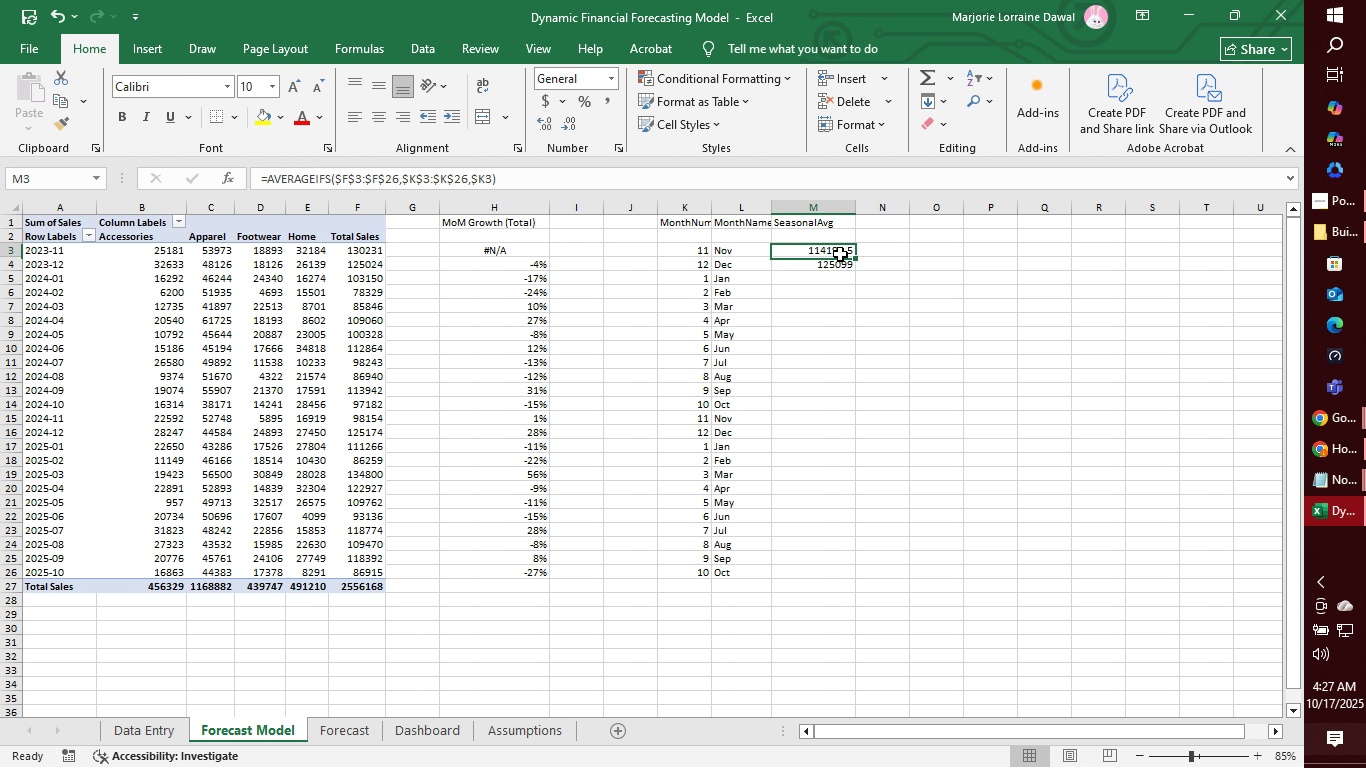 
left_click([840, 254])
 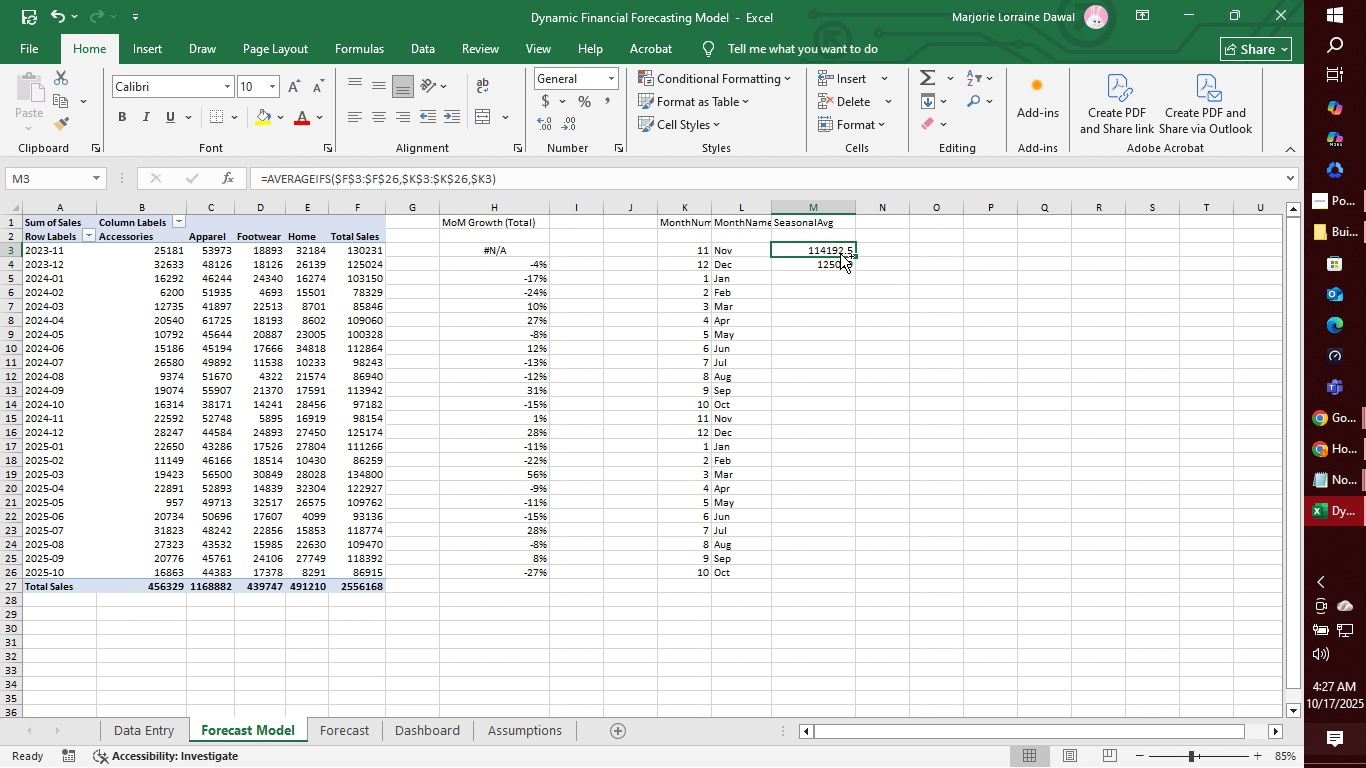 
key(Control+C)
 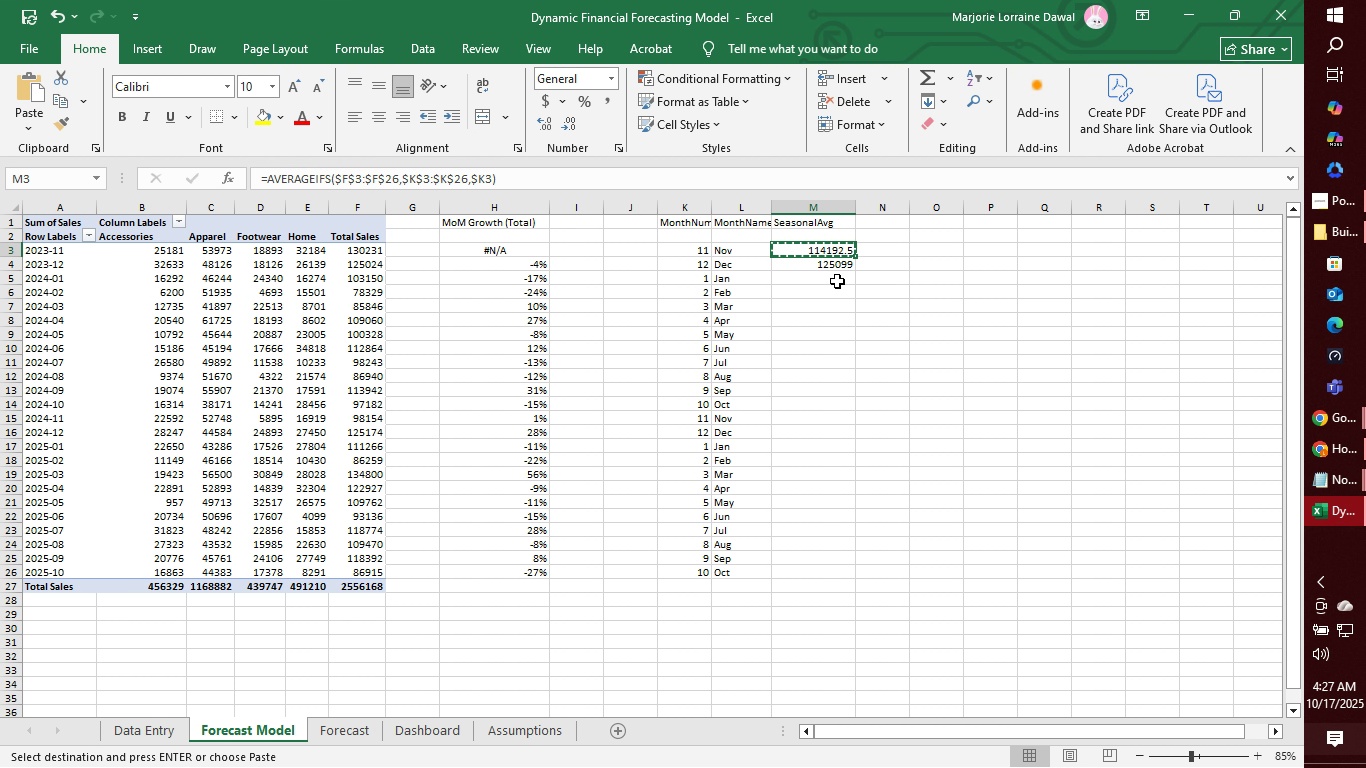 
left_click([837, 281])
 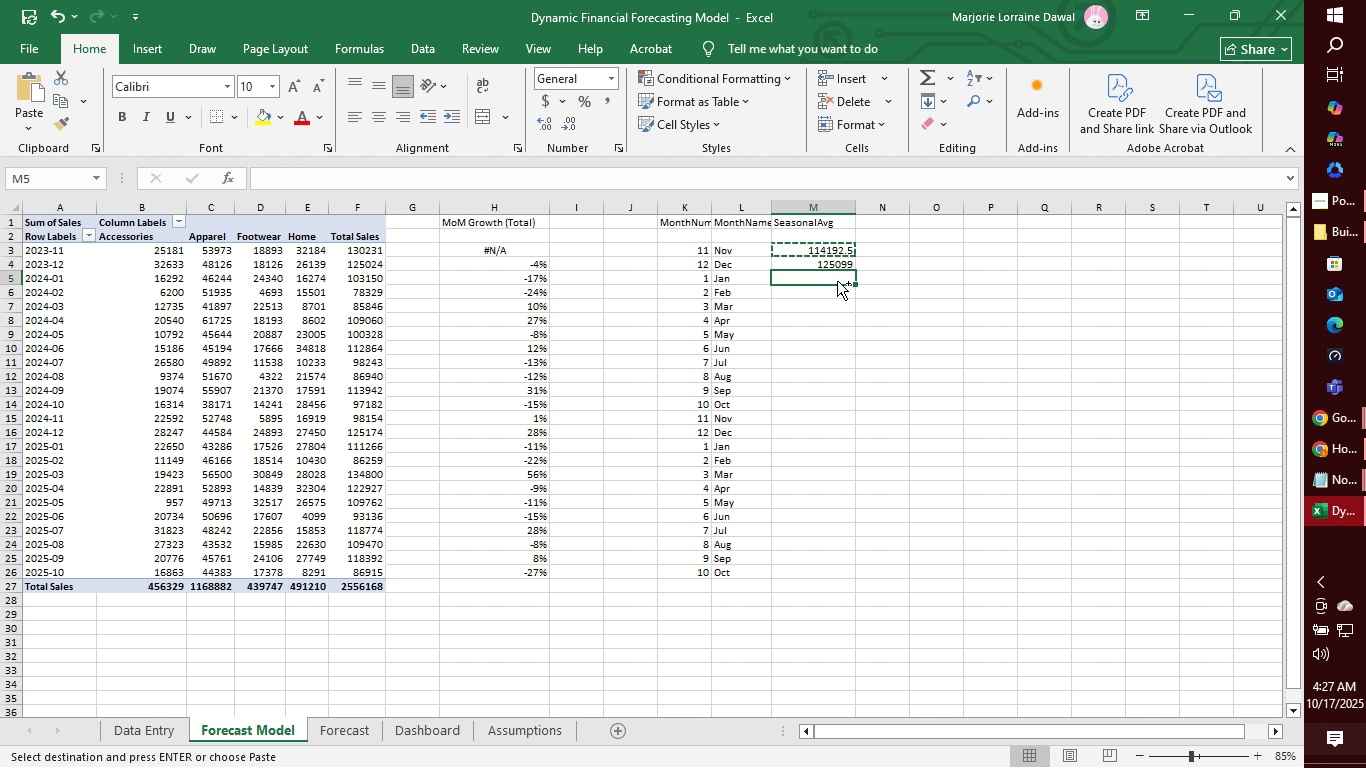 
key(Control+V)
 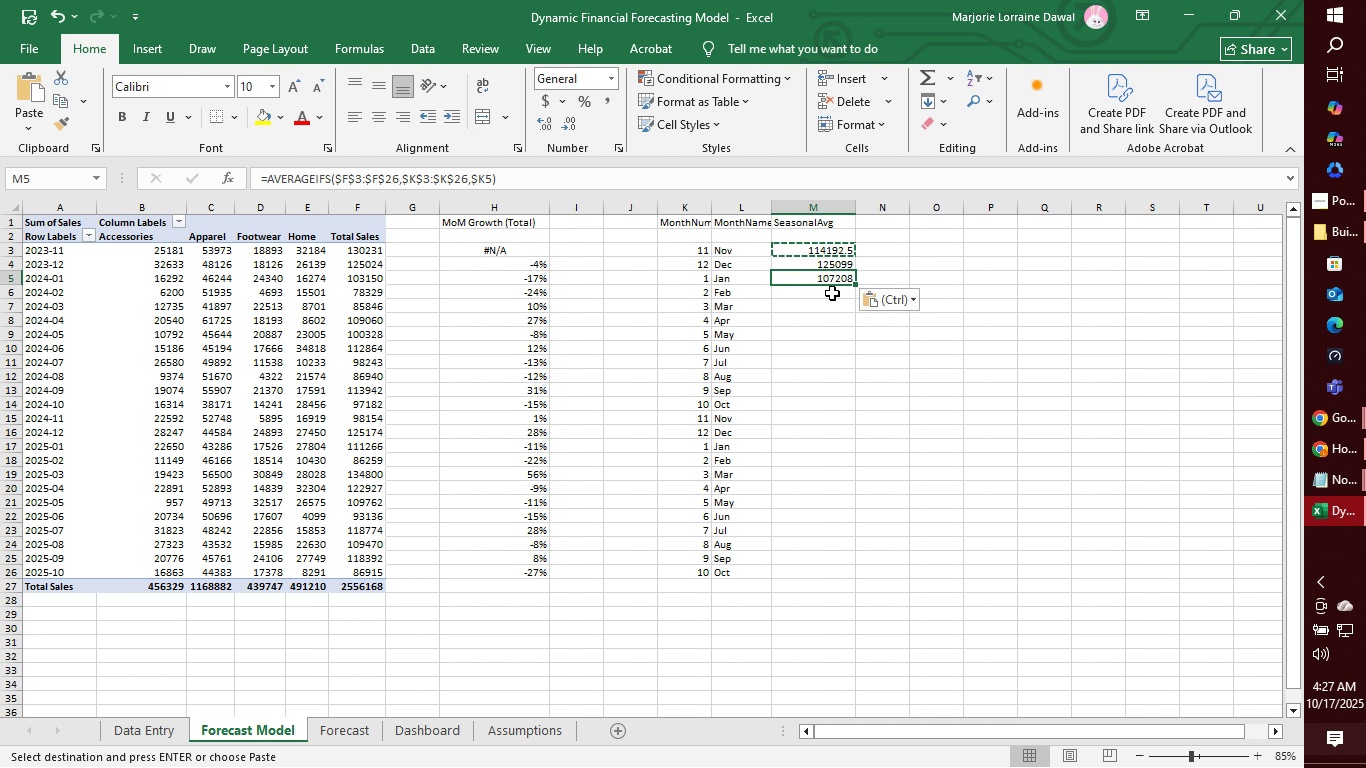 
left_click([832, 293])
 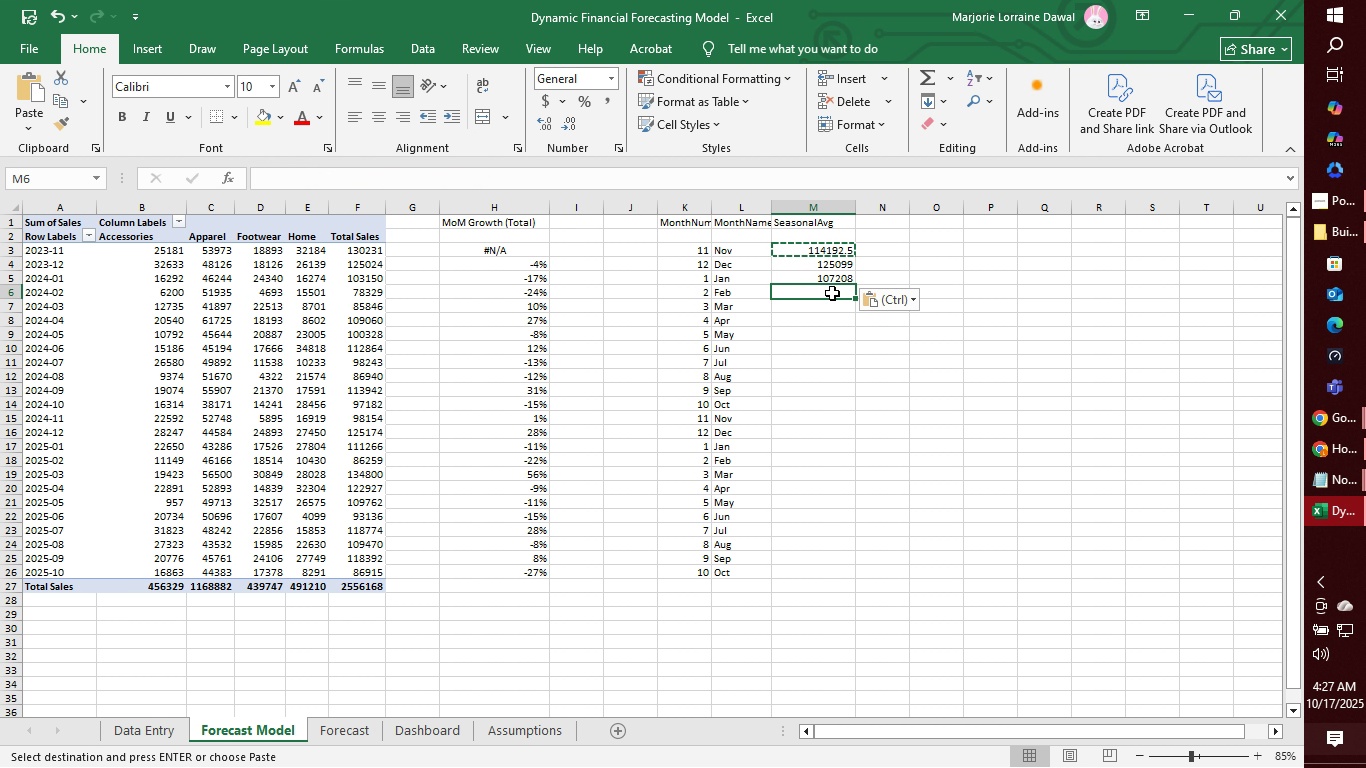 
key(Control+V)
 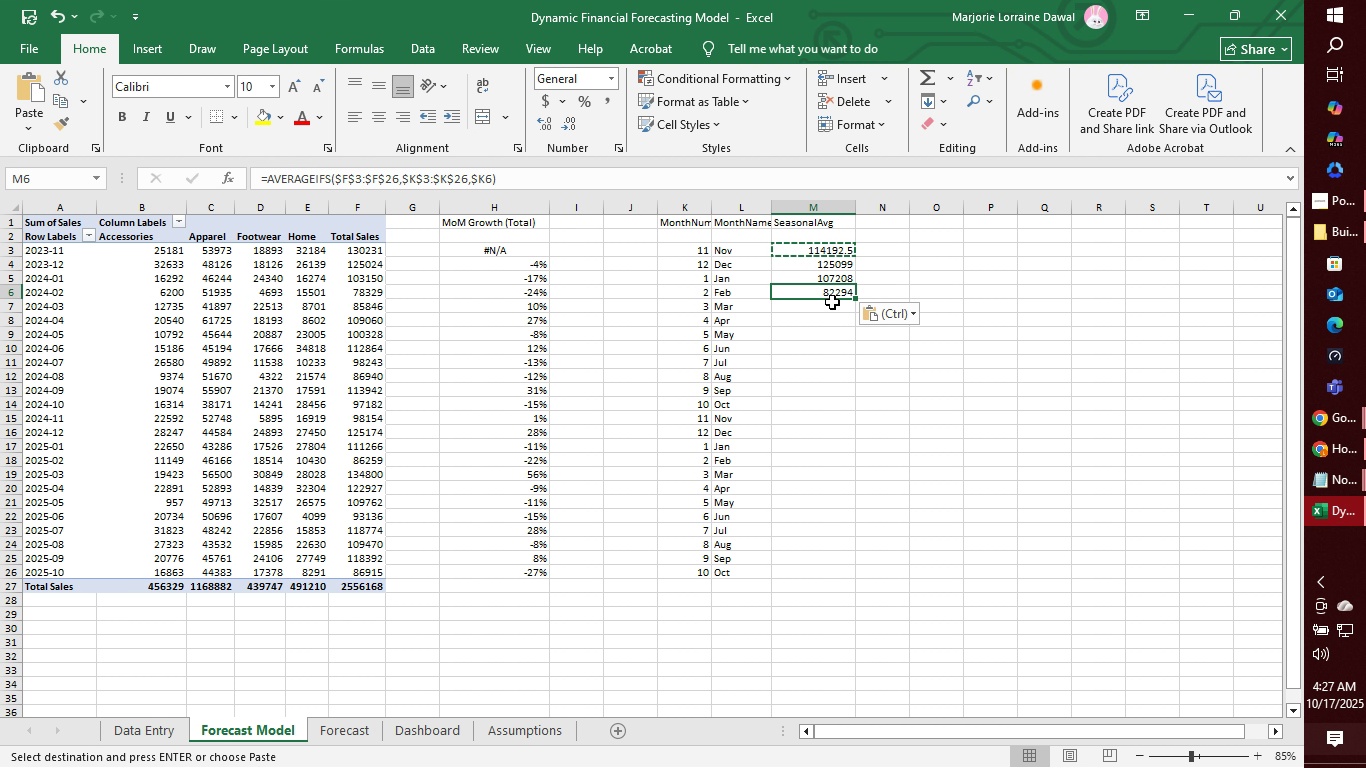 
left_click([832, 302])
 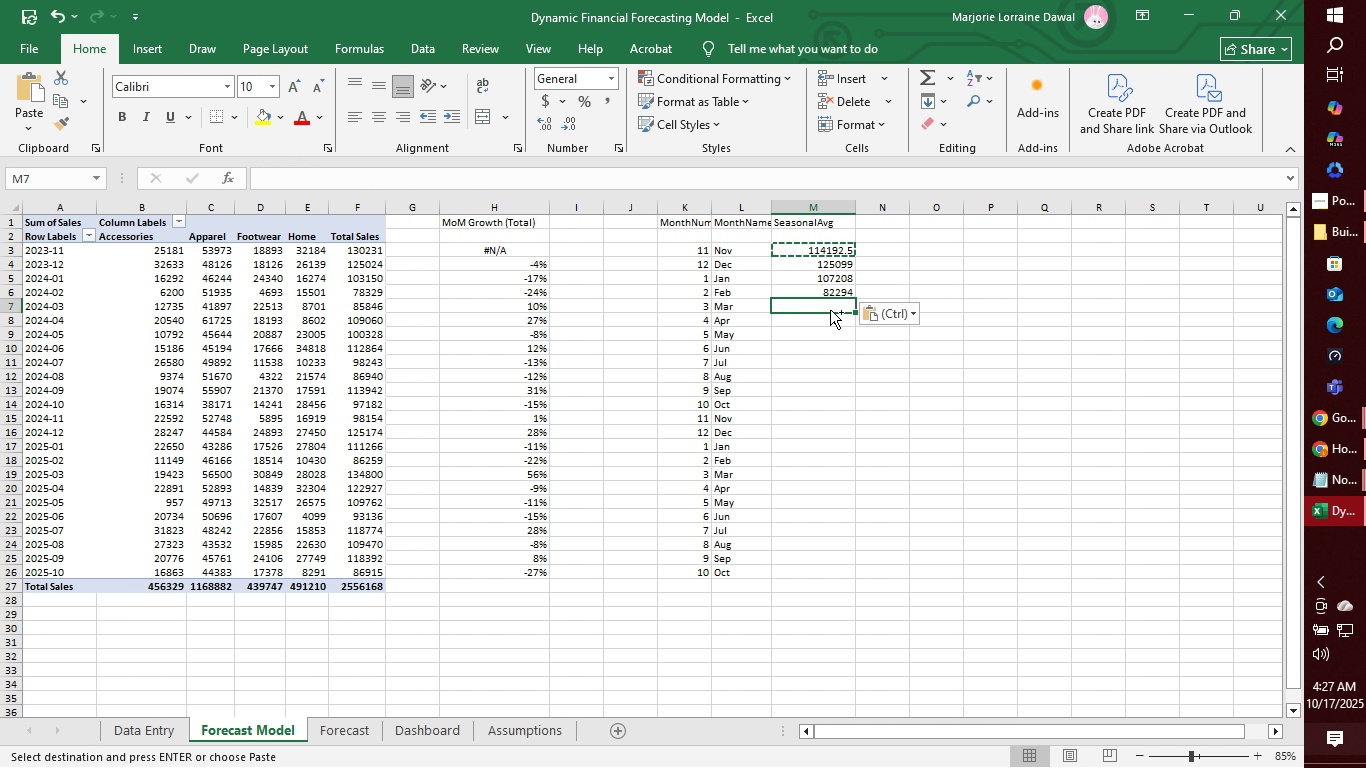 
key(Control+V)
 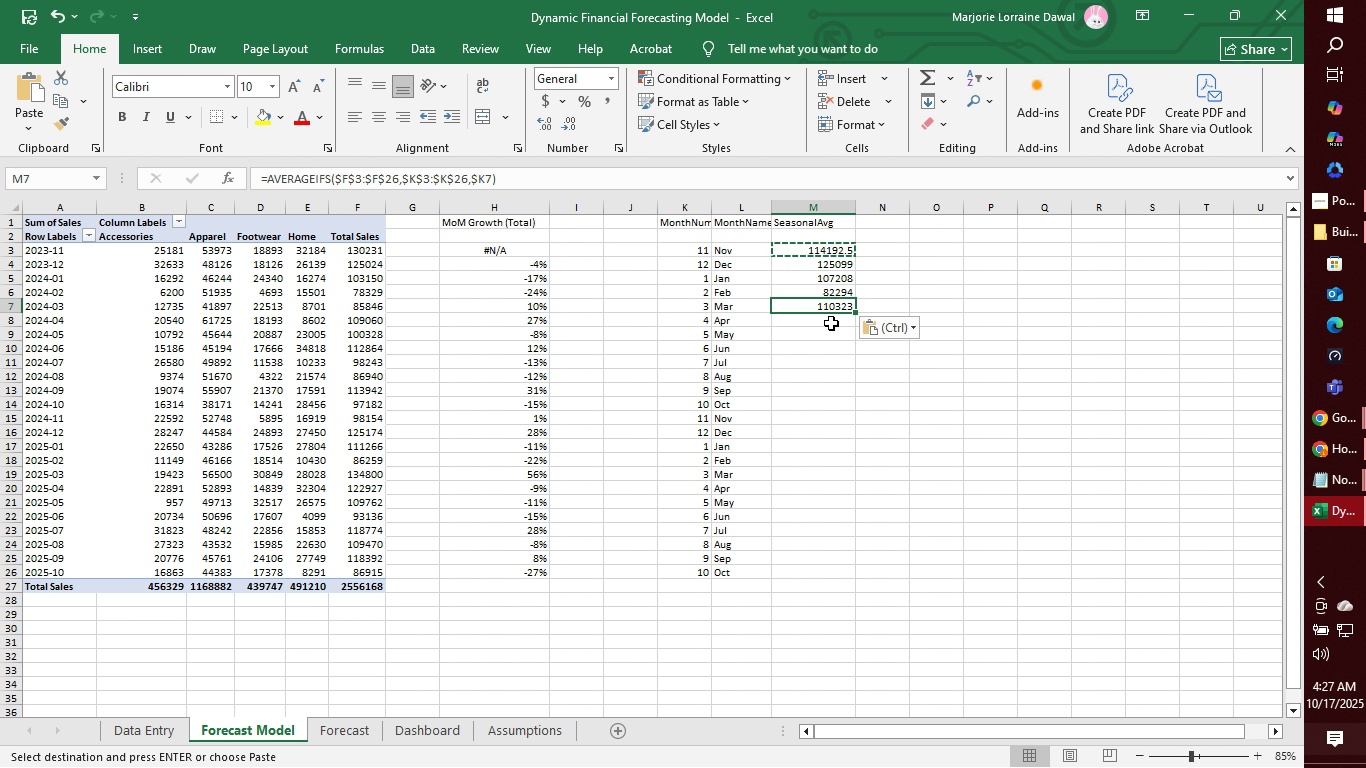 
left_click([831, 323])
 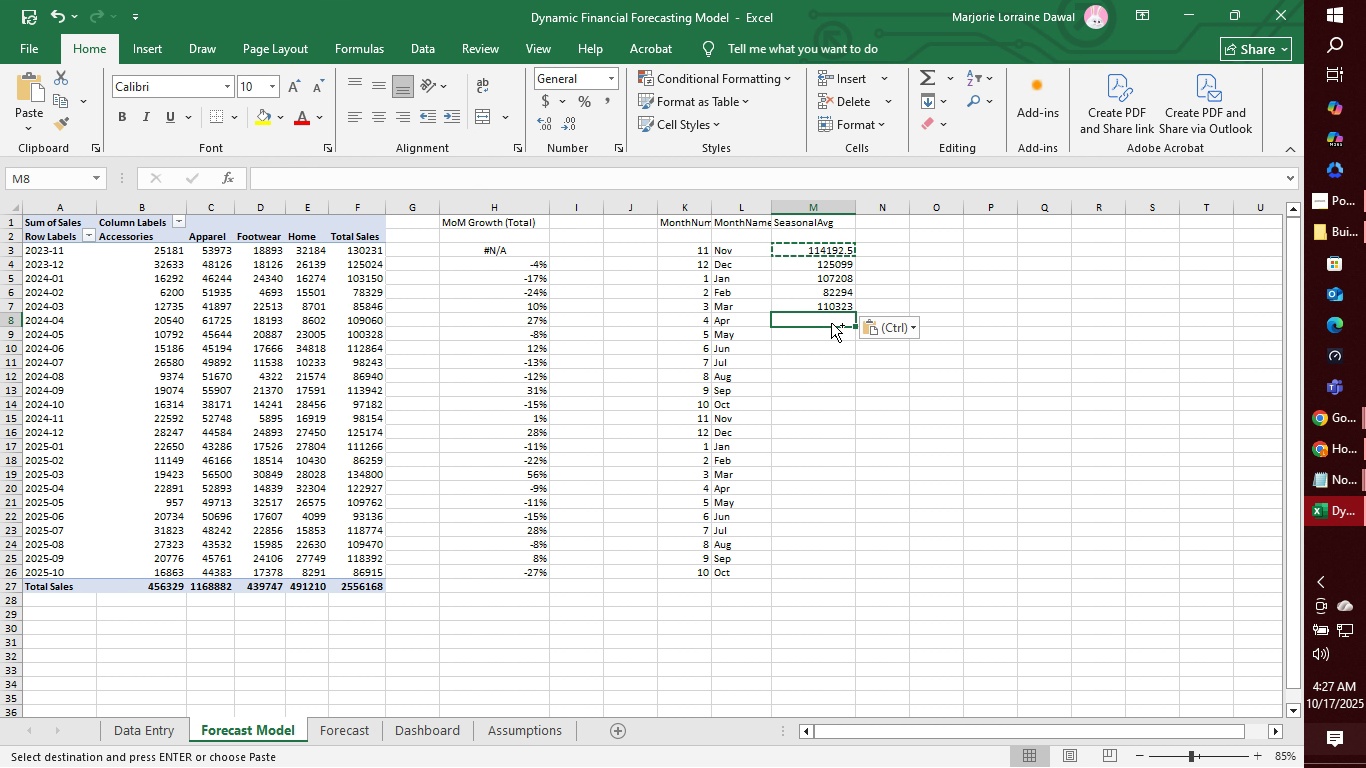 
key(Control+V)
 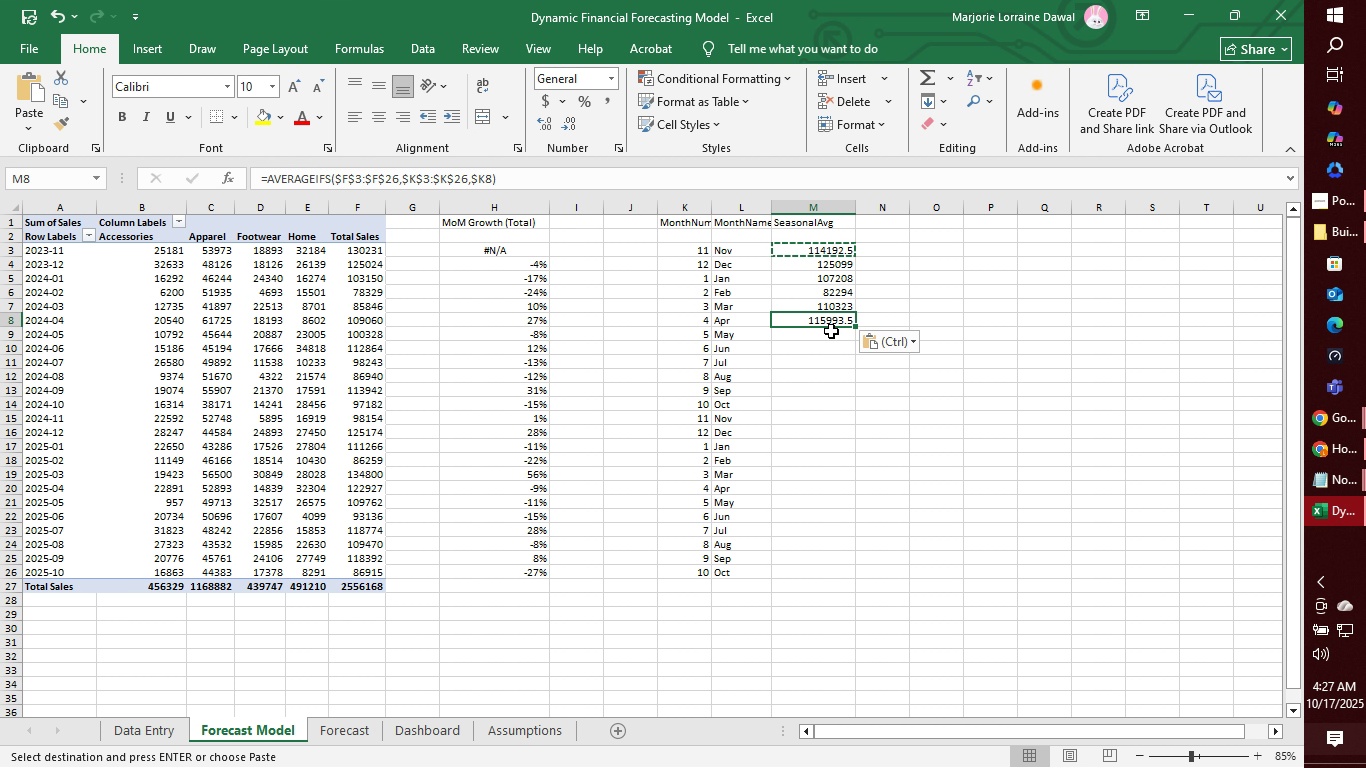 
left_click([831, 331])
 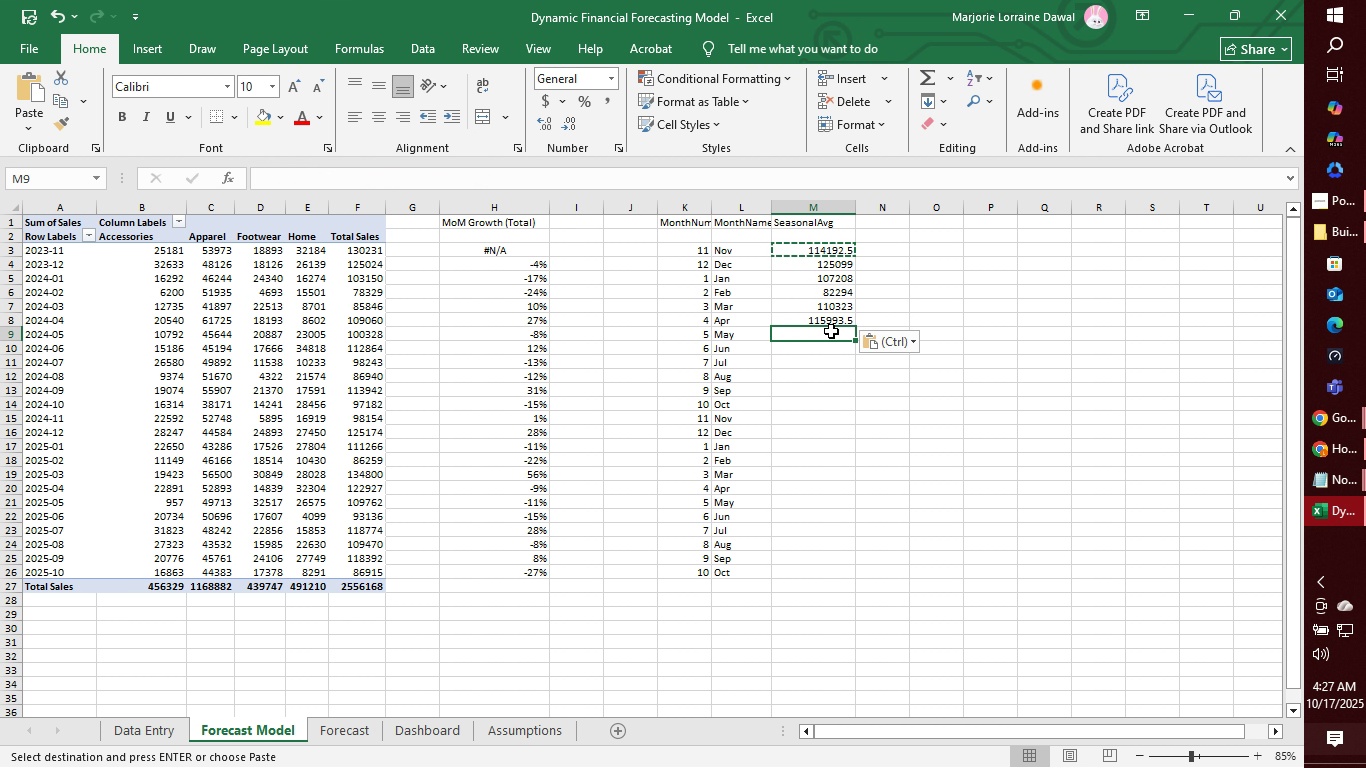 
key(Control+V)
 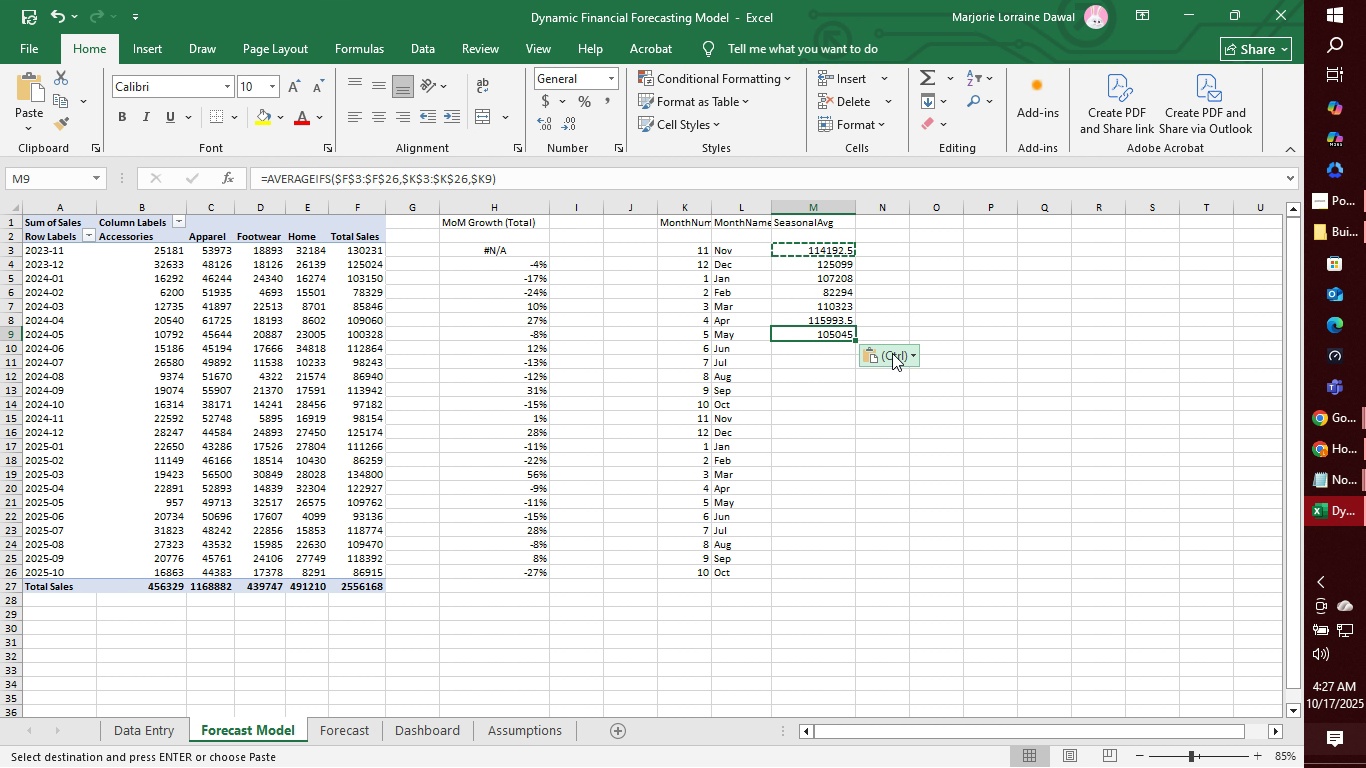 
left_click([892, 353])
 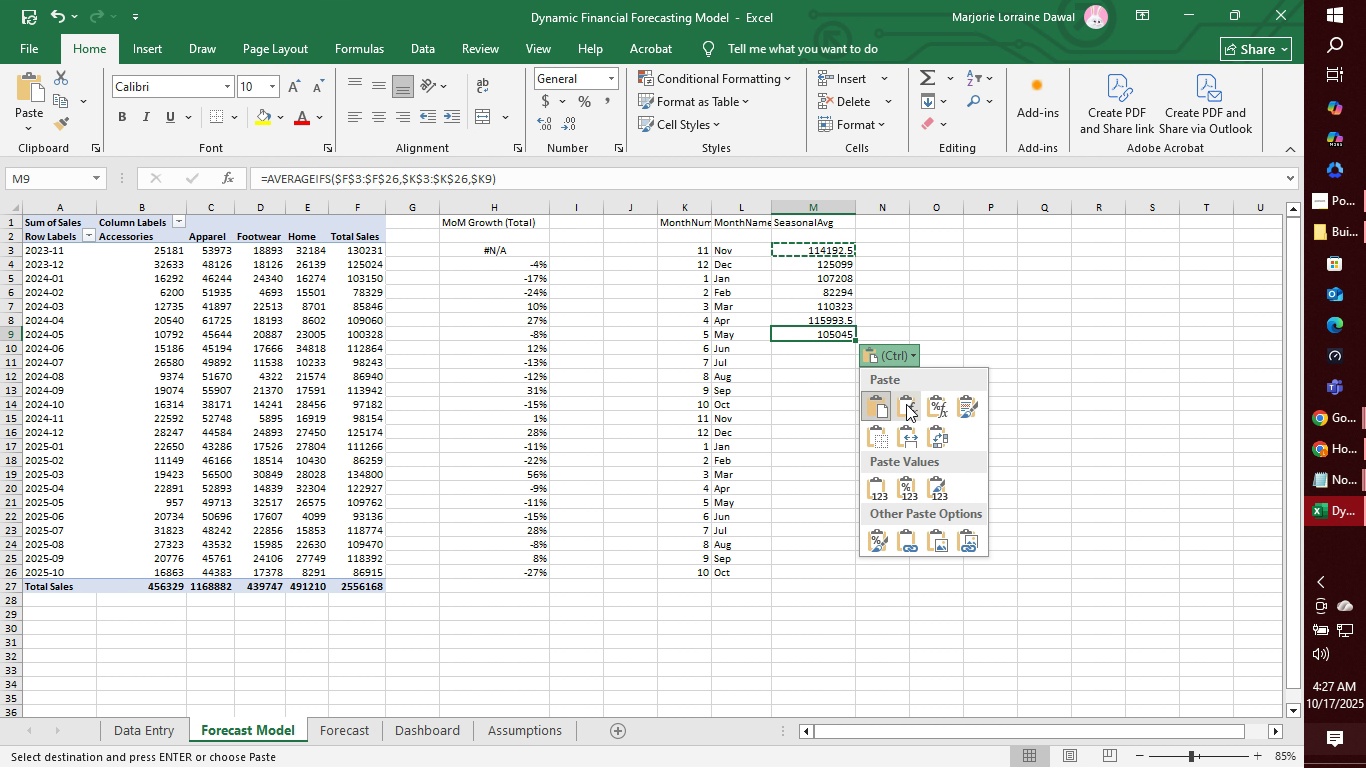 
left_click([906, 404])
 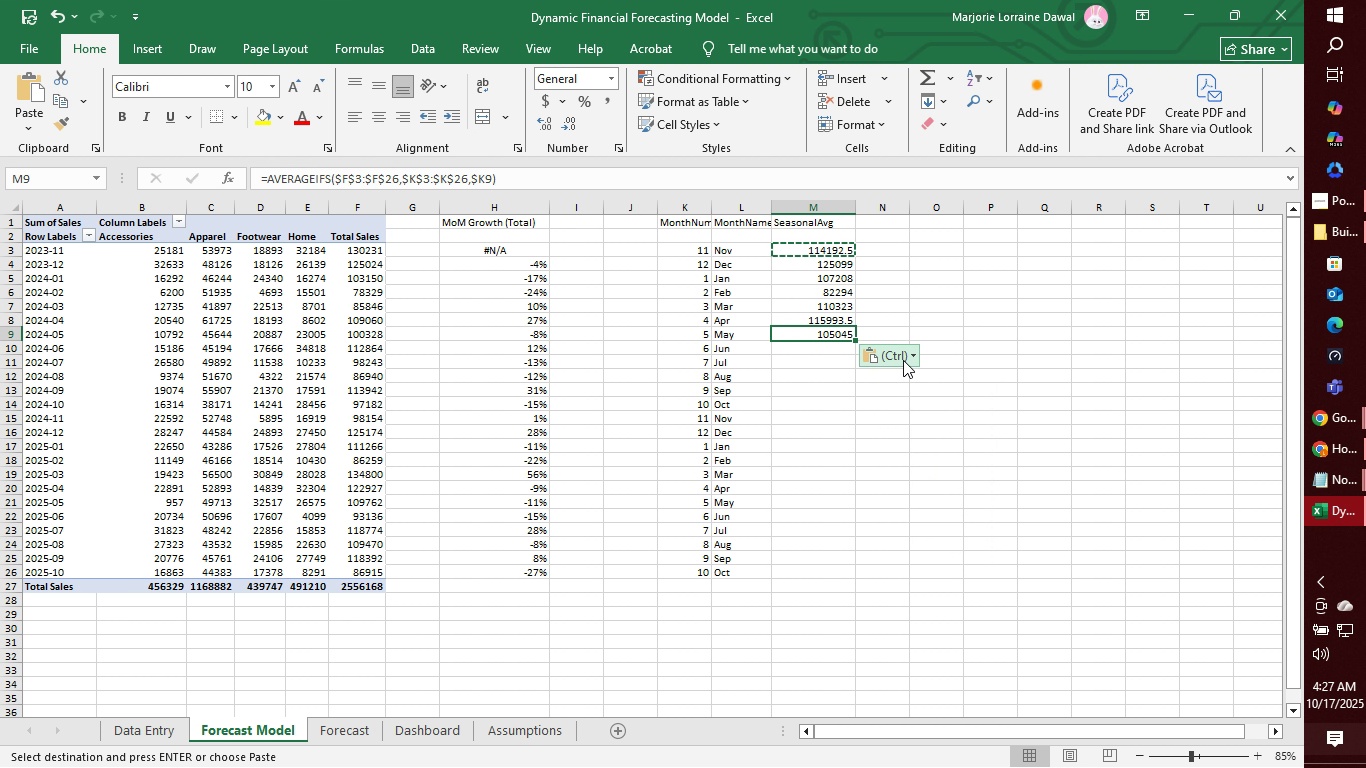 
left_click([903, 360])
 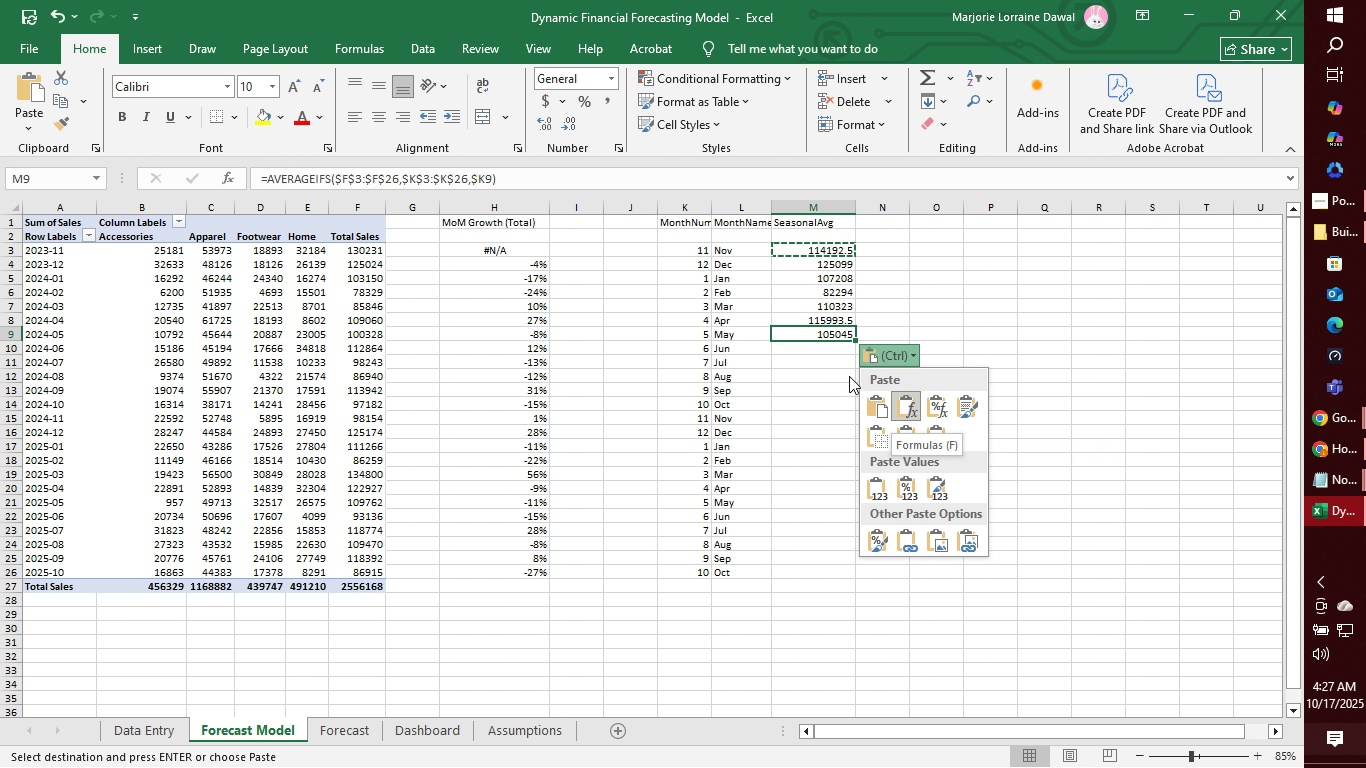 
left_click([827, 344])
 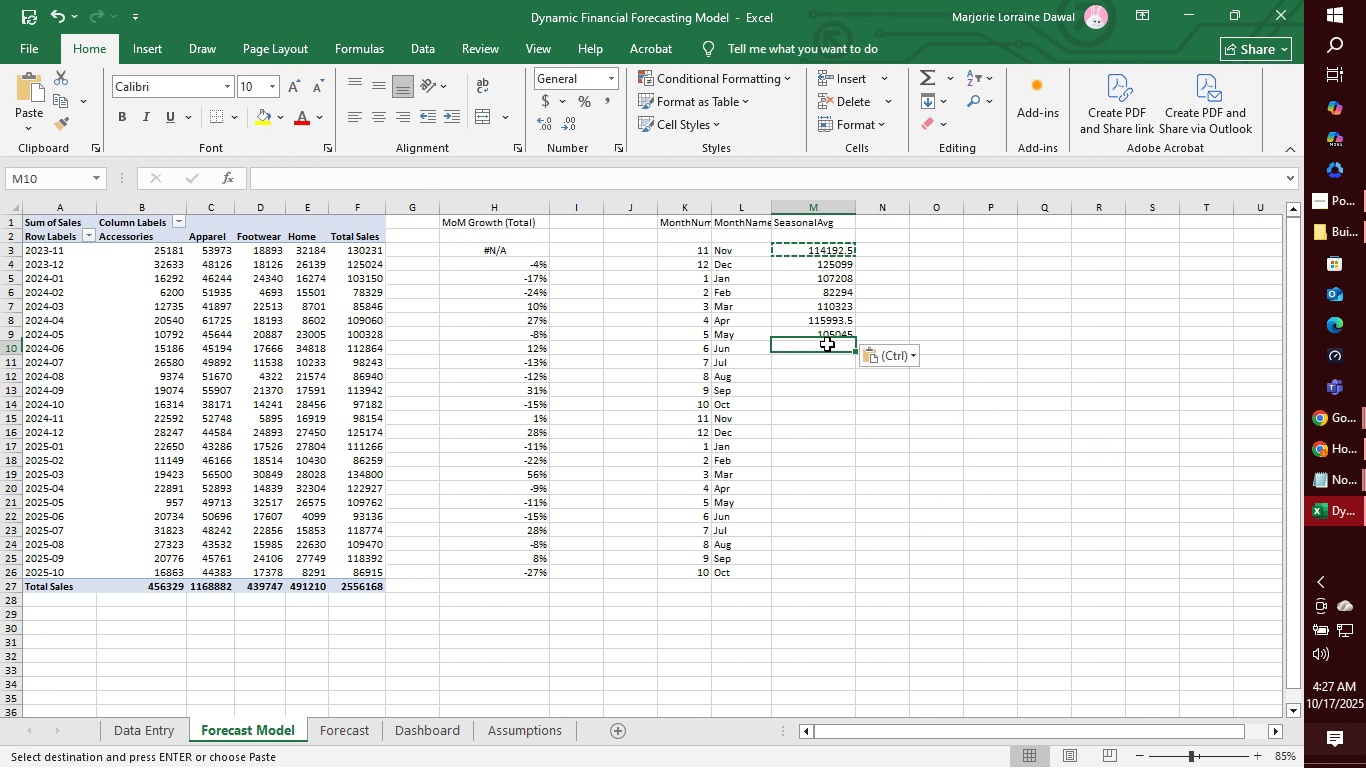 
left_click([827, 344])
 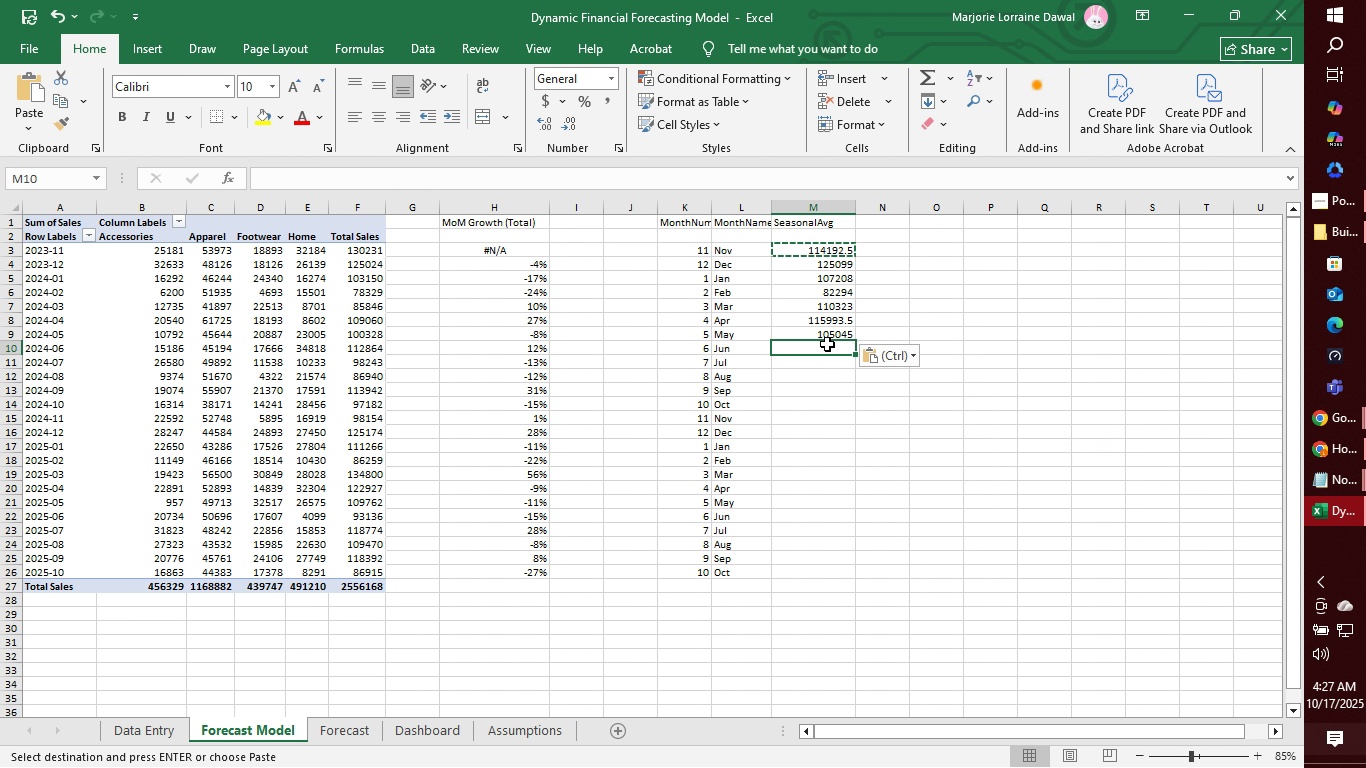 
key(Control+V)
 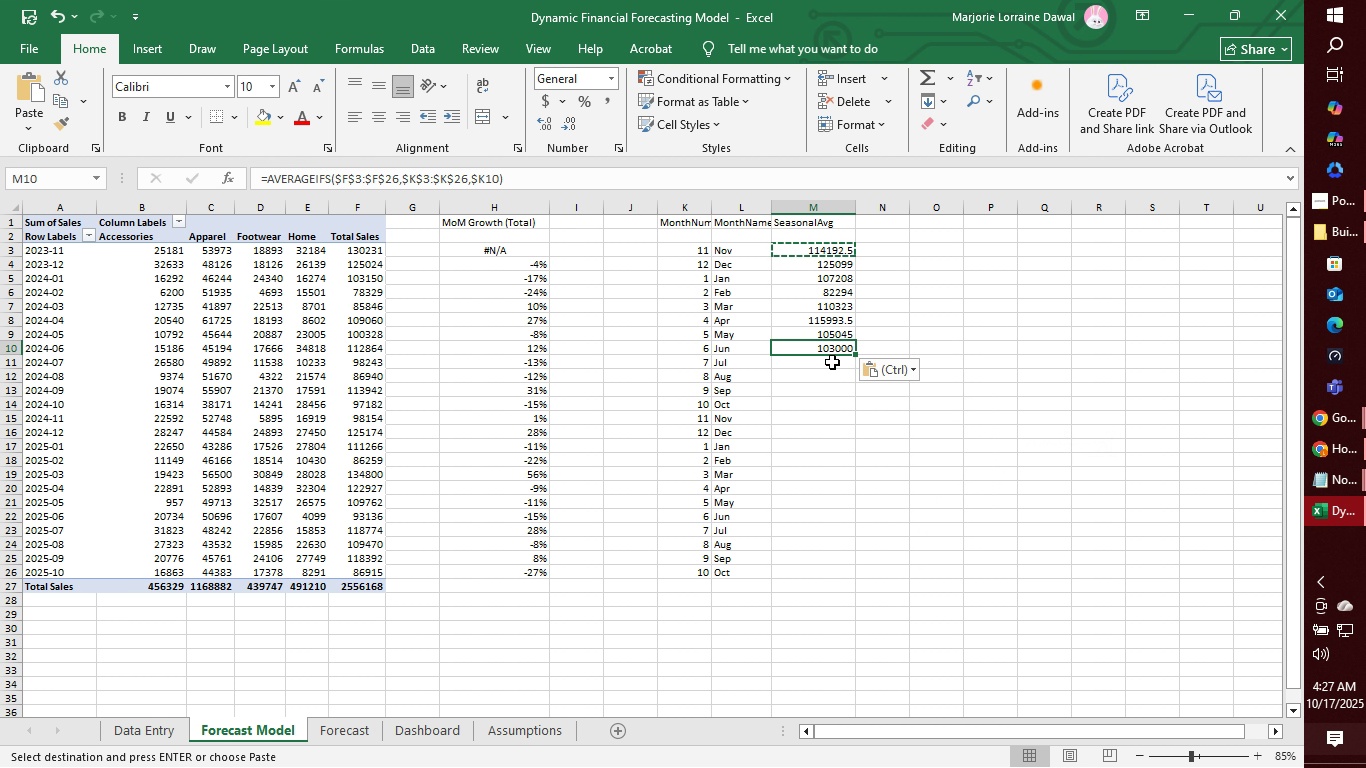 
left_click([832, 362])
 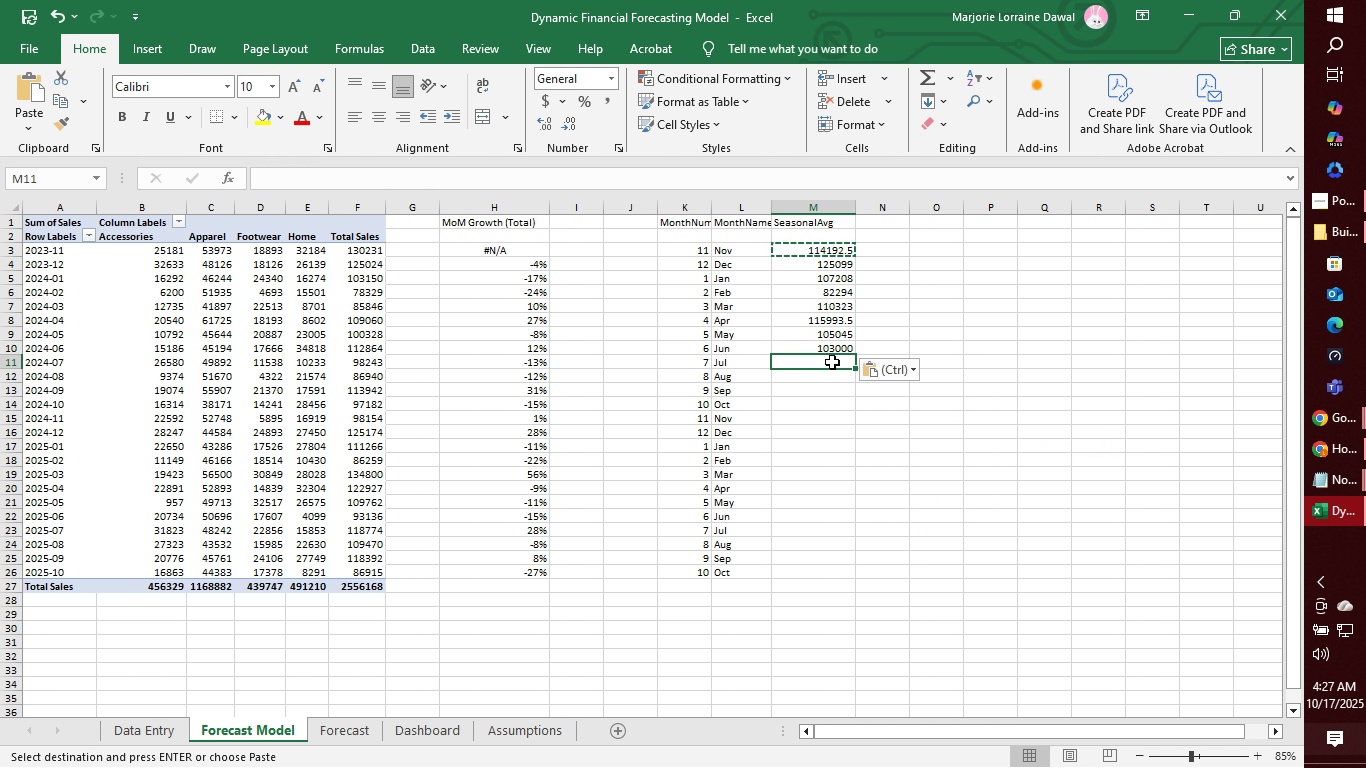 
key(Control+V)
 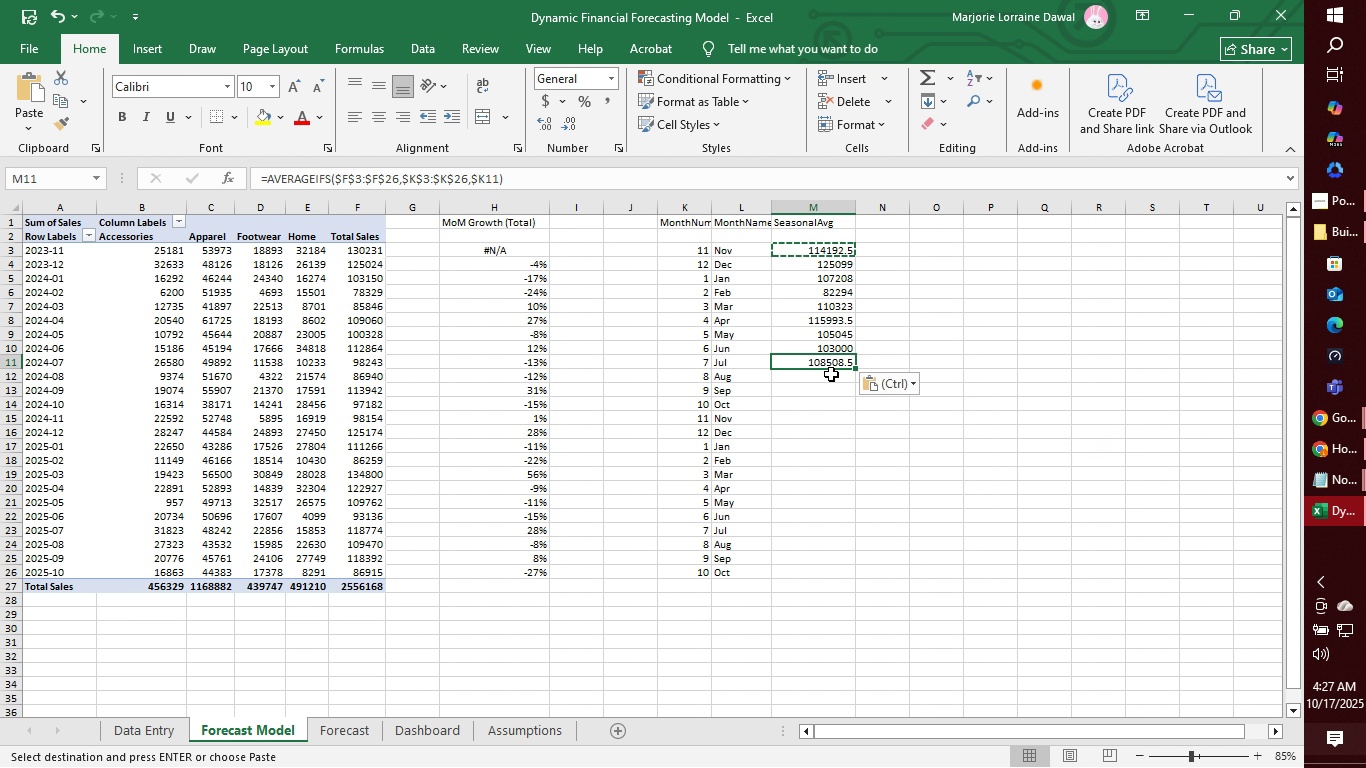 
left_click([831, 374])
 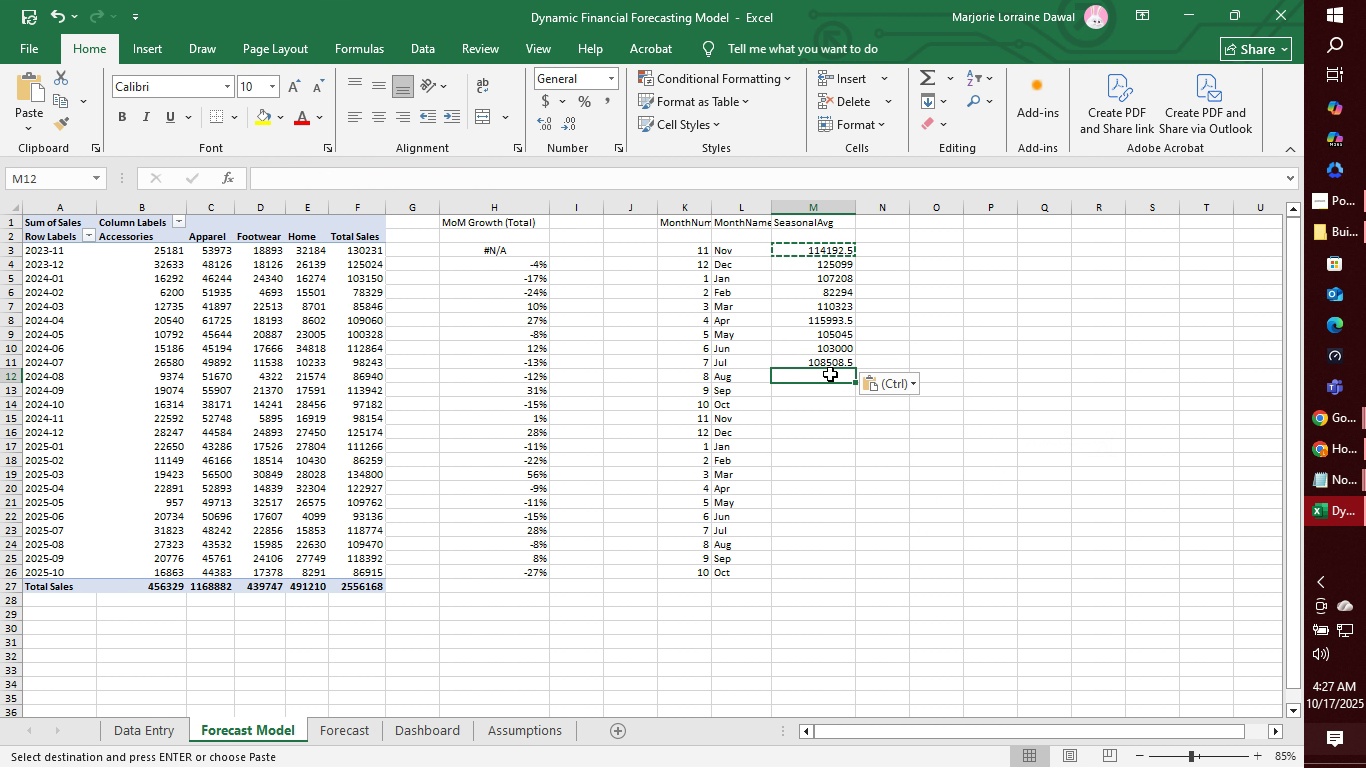 
key(Control+V)
 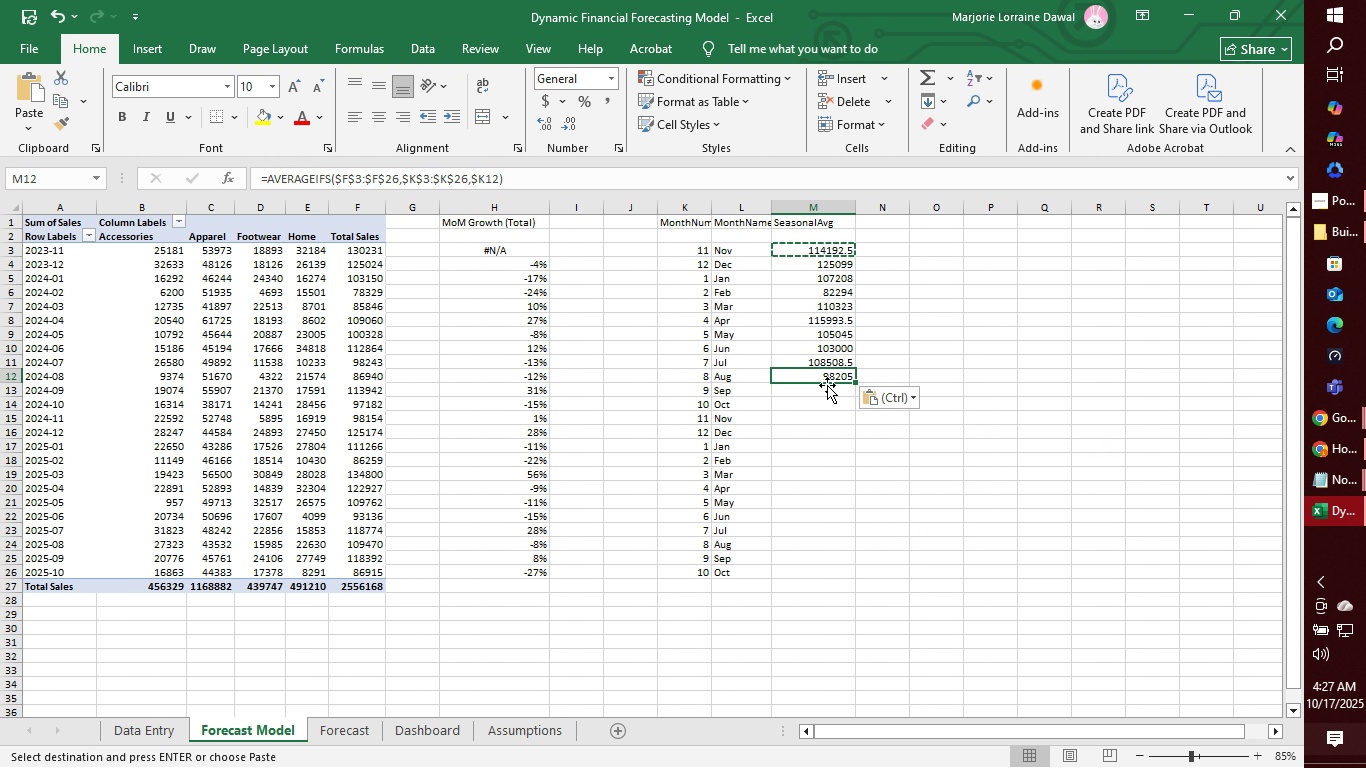 
left_click([827, 385])
 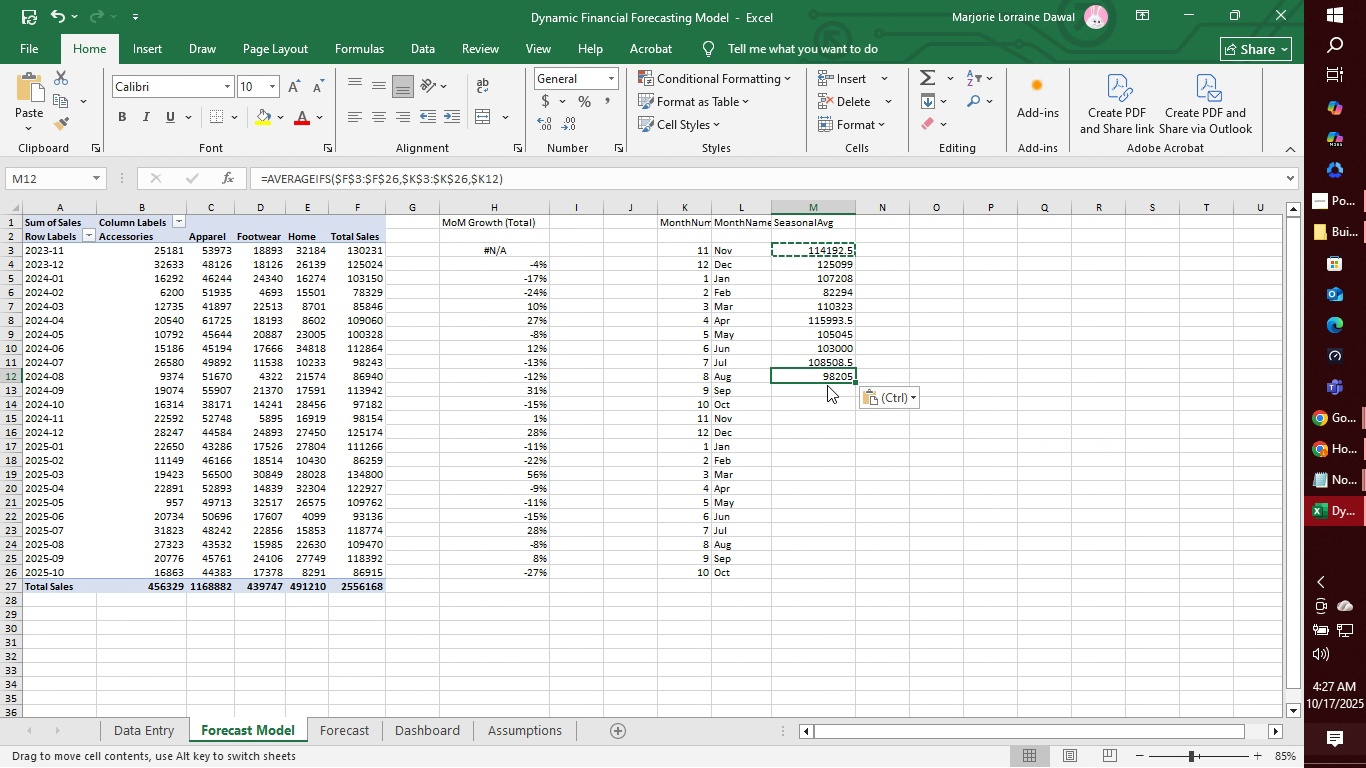 
left_click([827, 385])
 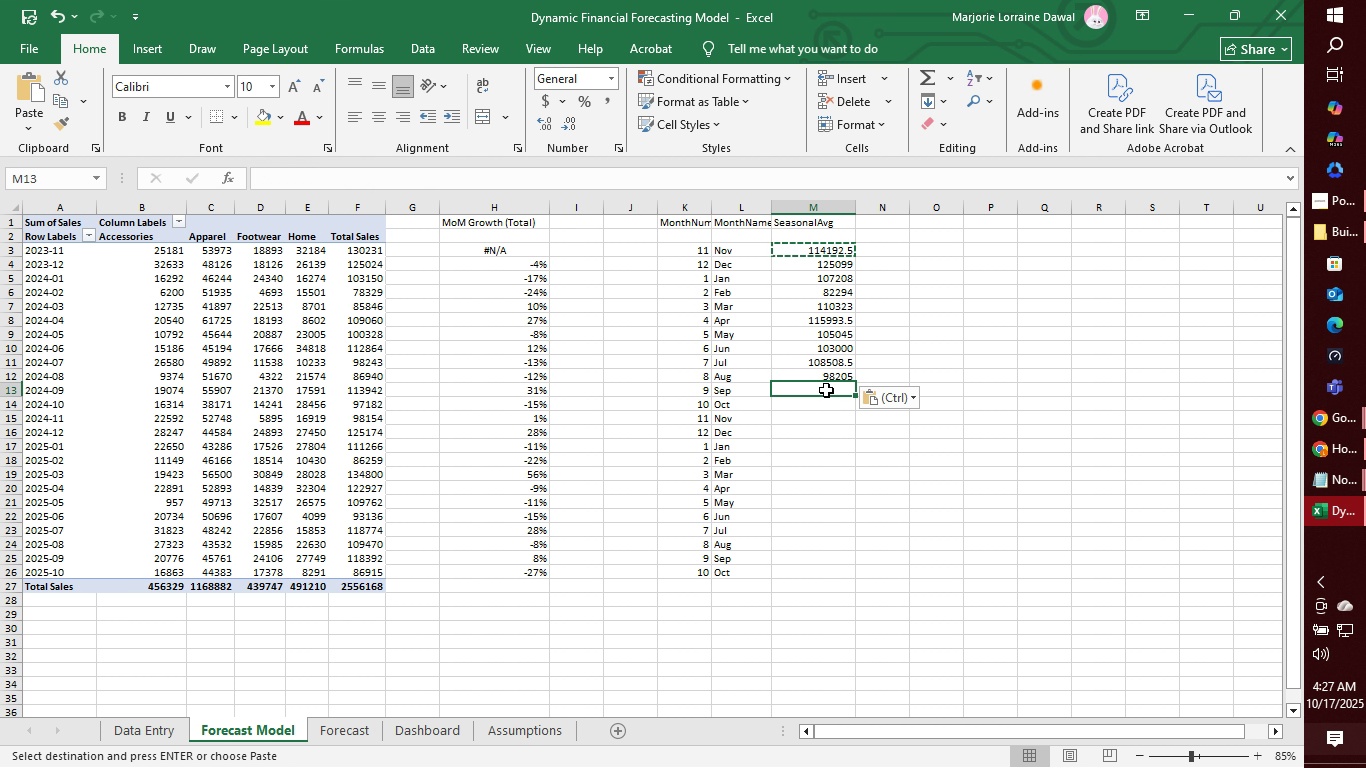 
left_click([826, 390])
 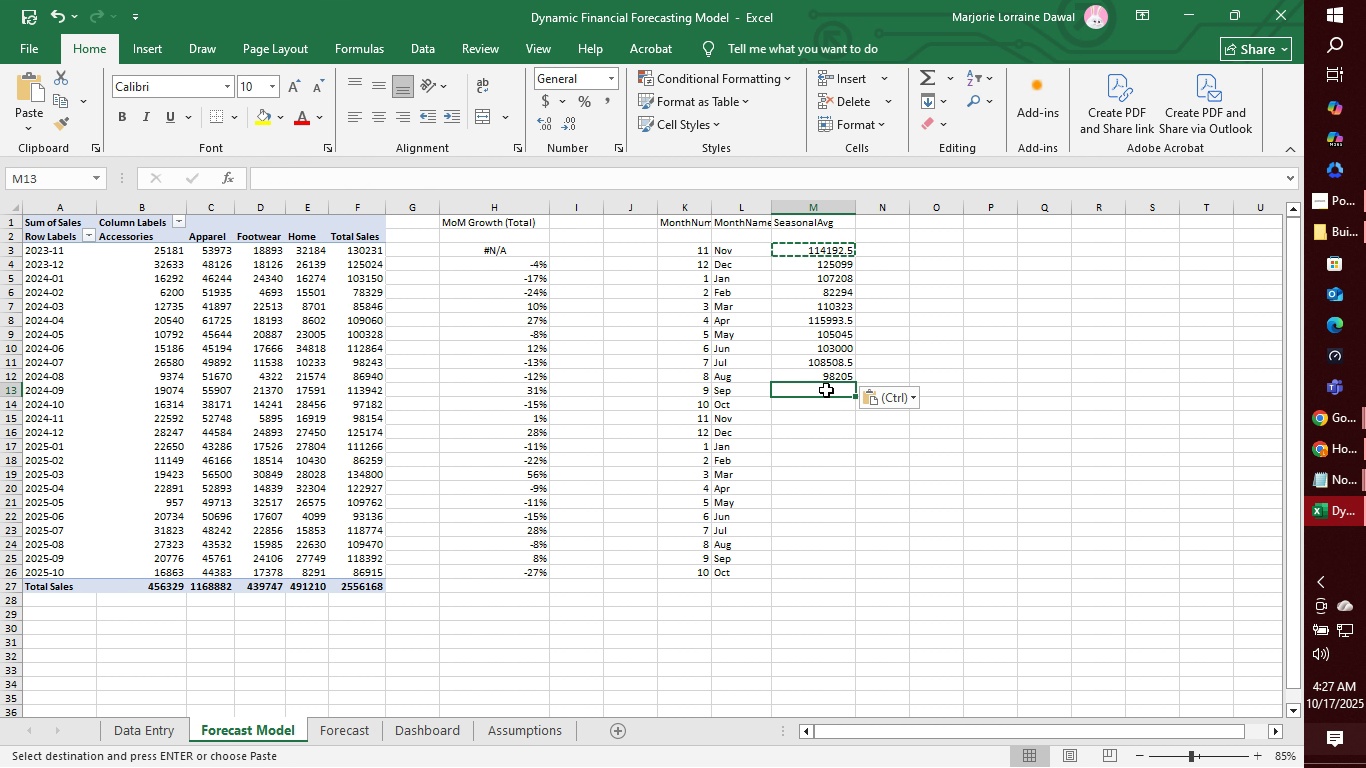 
key(Control+V)
 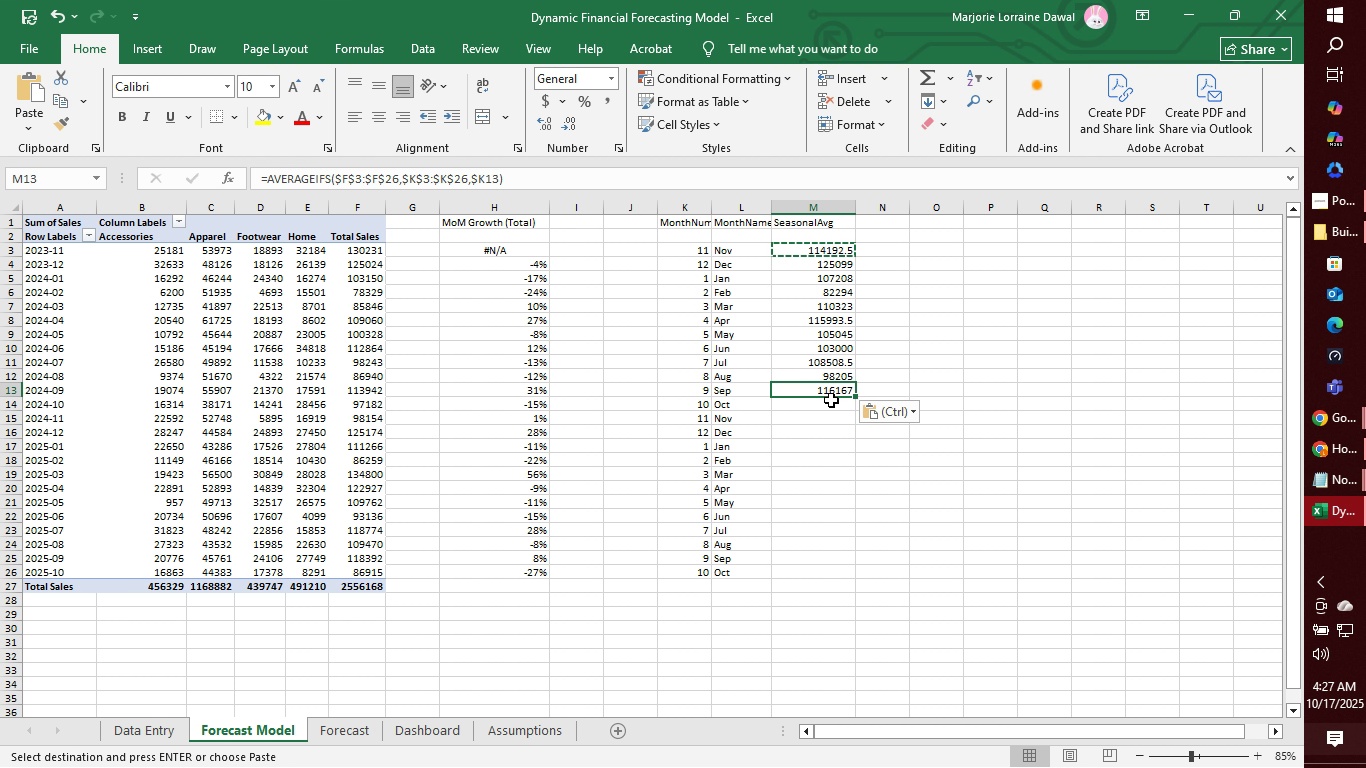 
left_click([831, 400])
 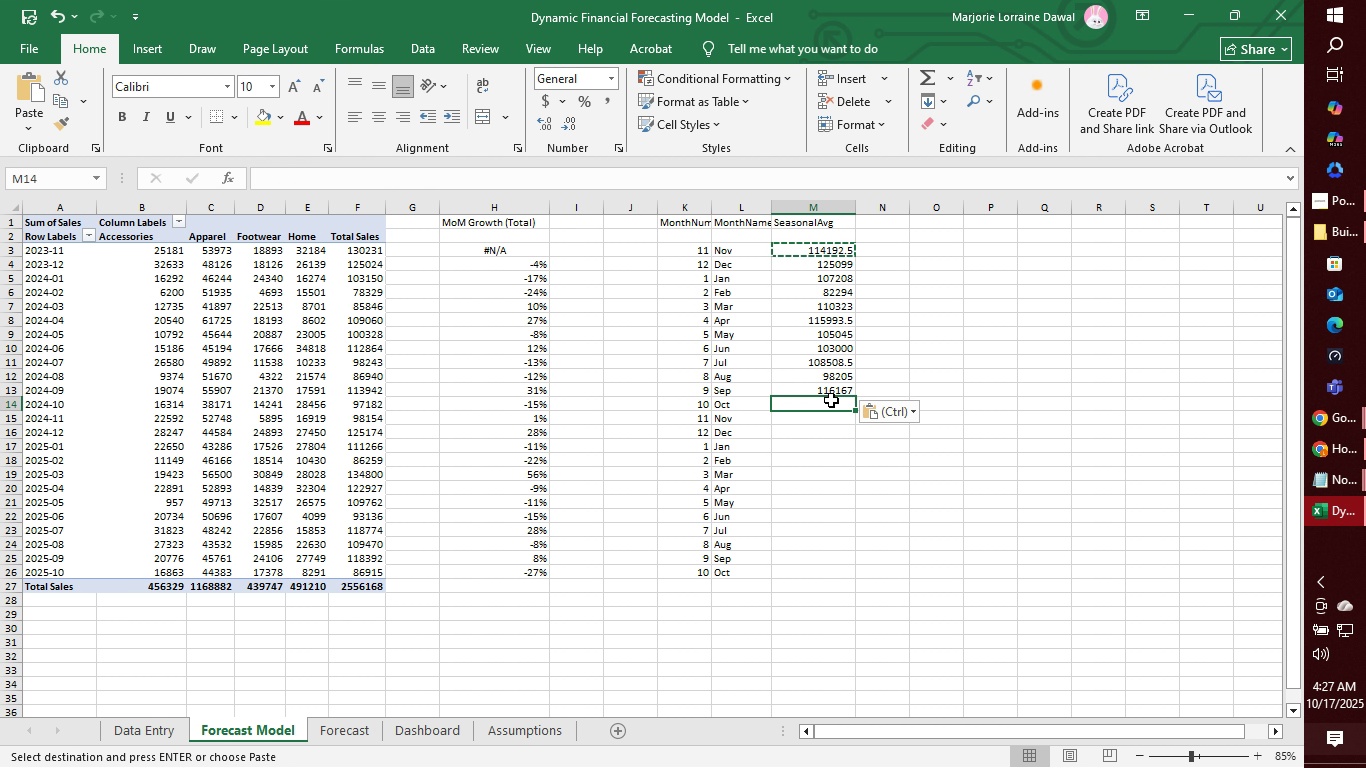 
key(Control+V)
 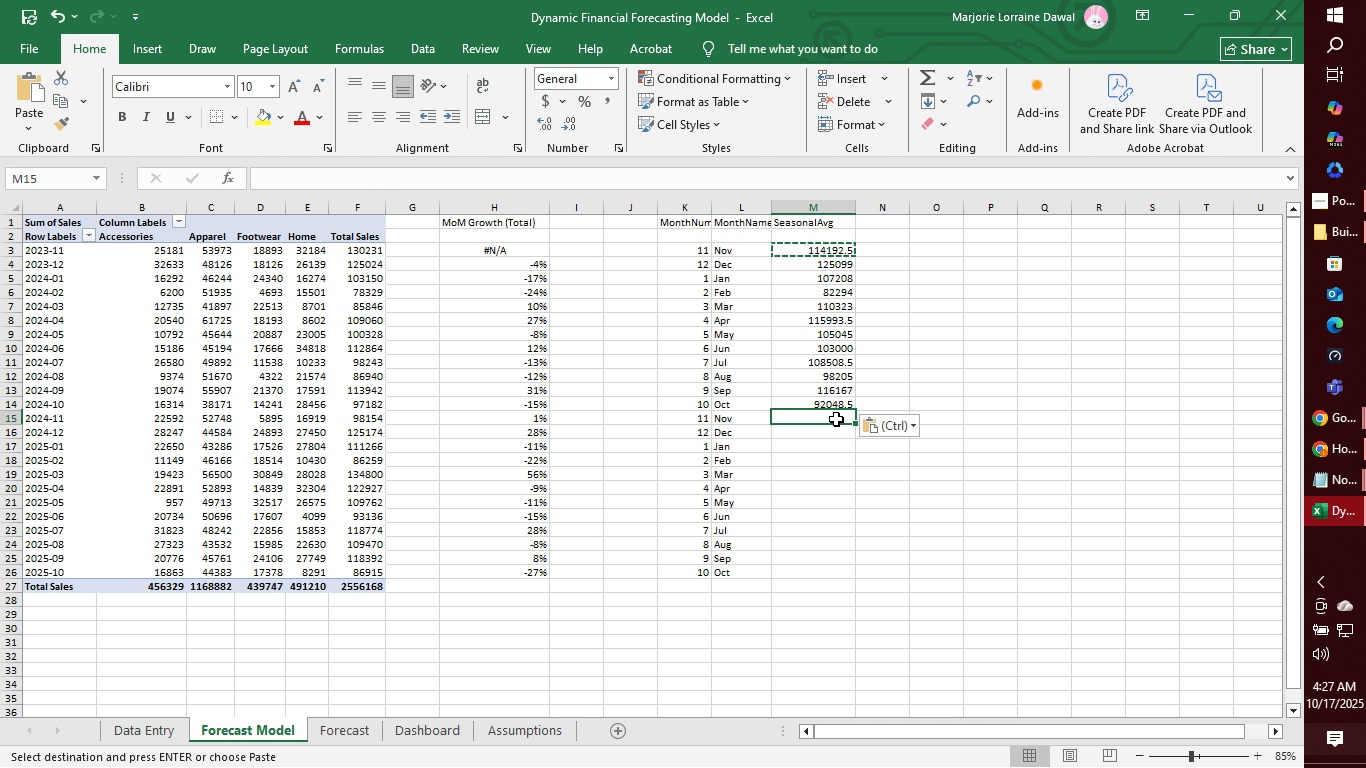 
left_click([836, 419])
 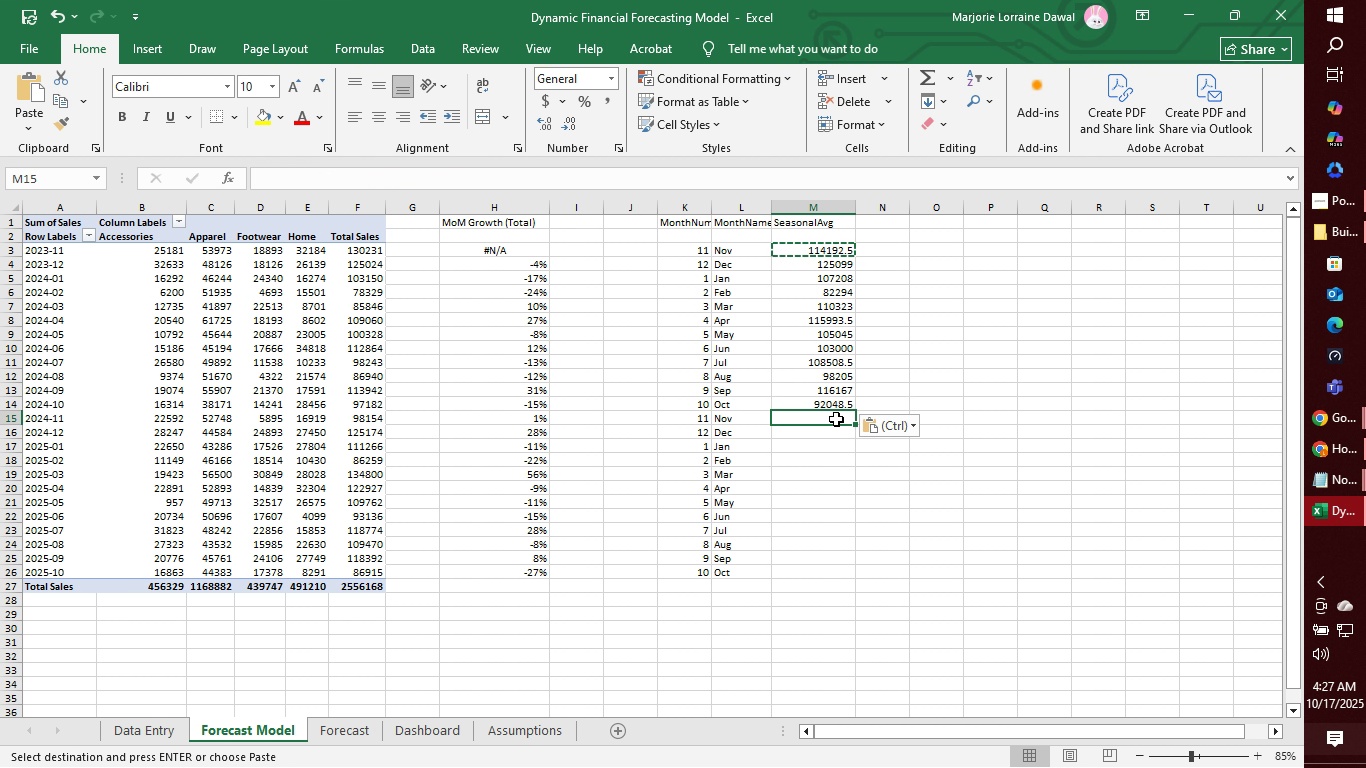 
key(Control+V)
 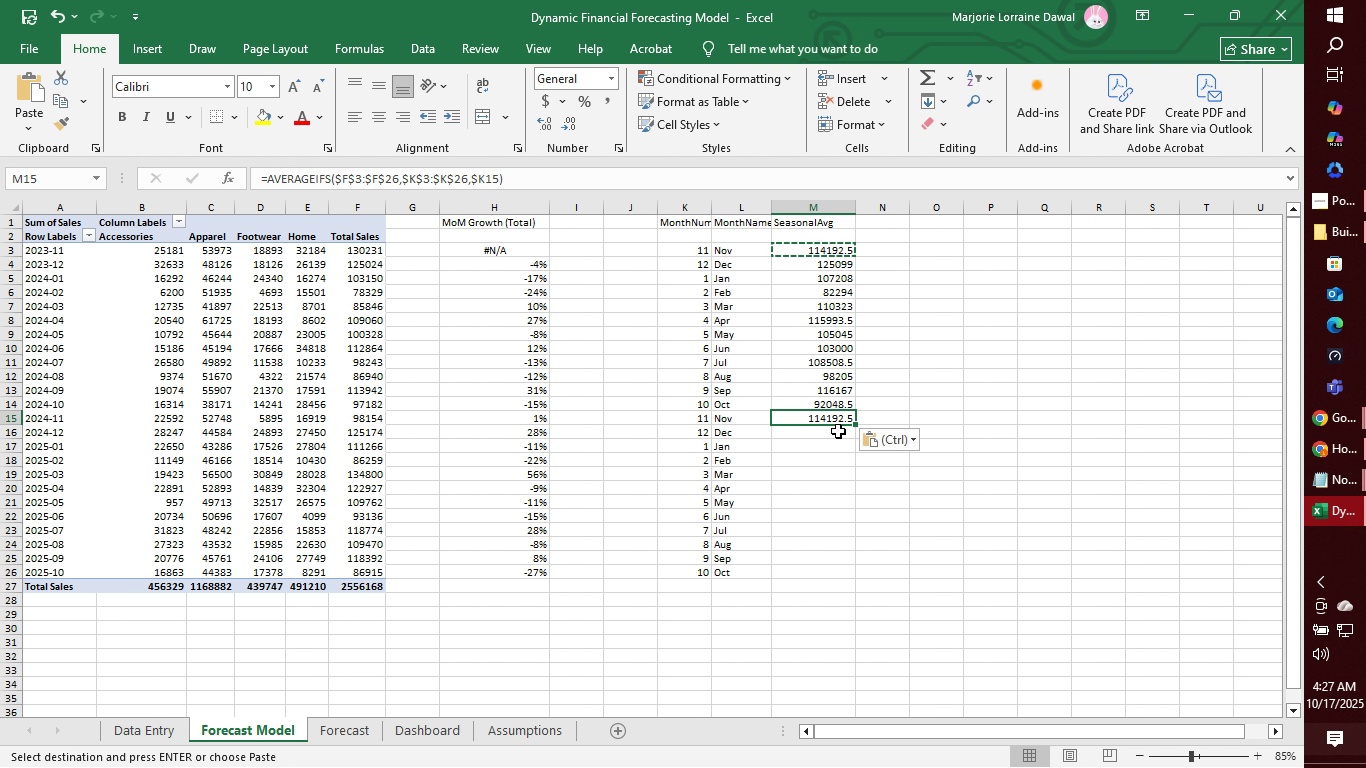 
left_click([838, 431])
 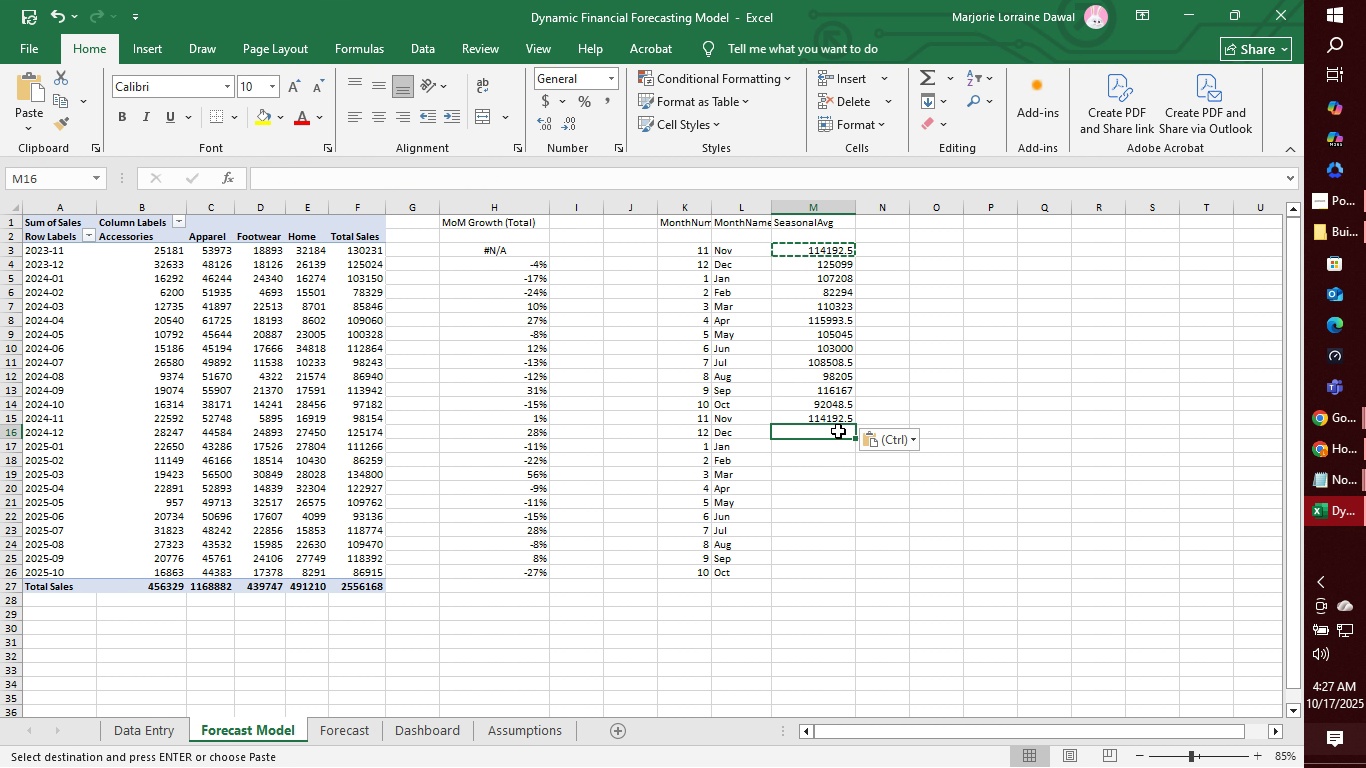 
key(Control+V)
 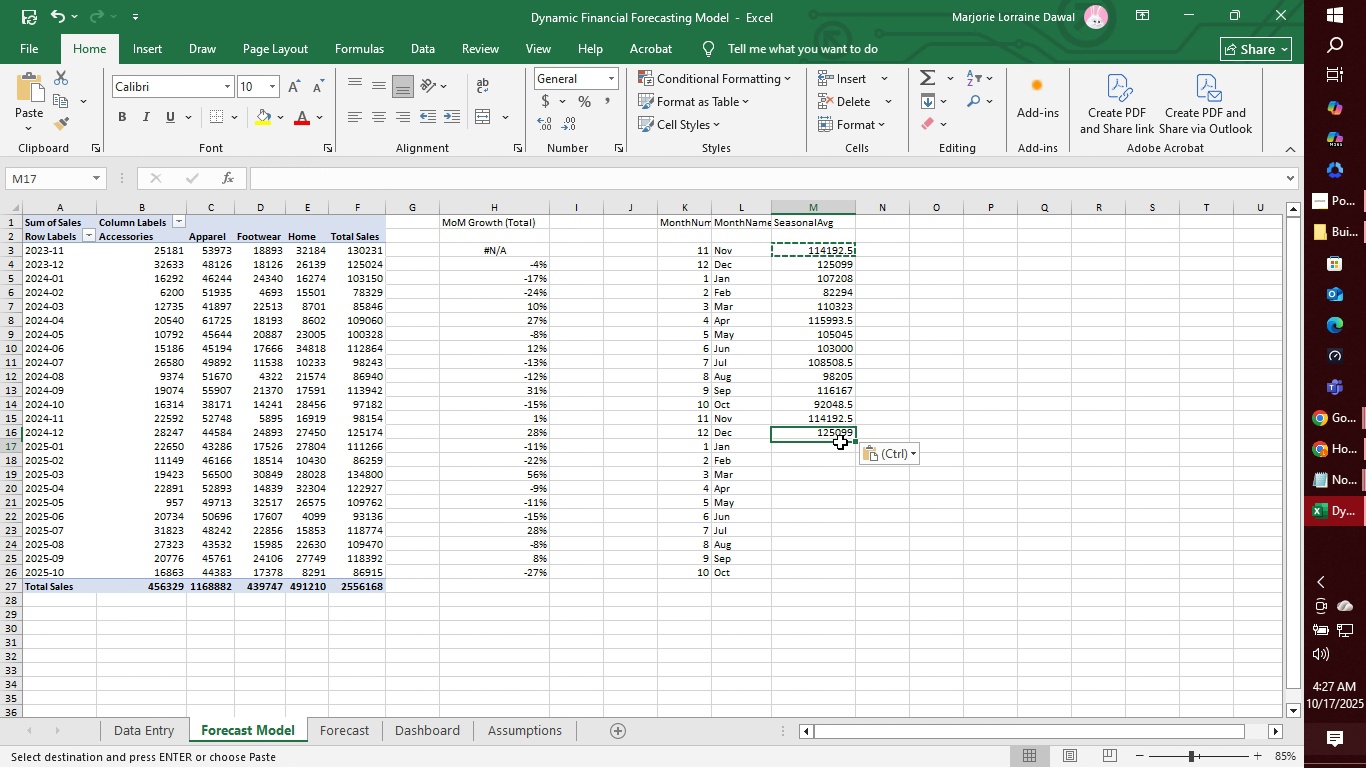 
left_click([840, 442])
 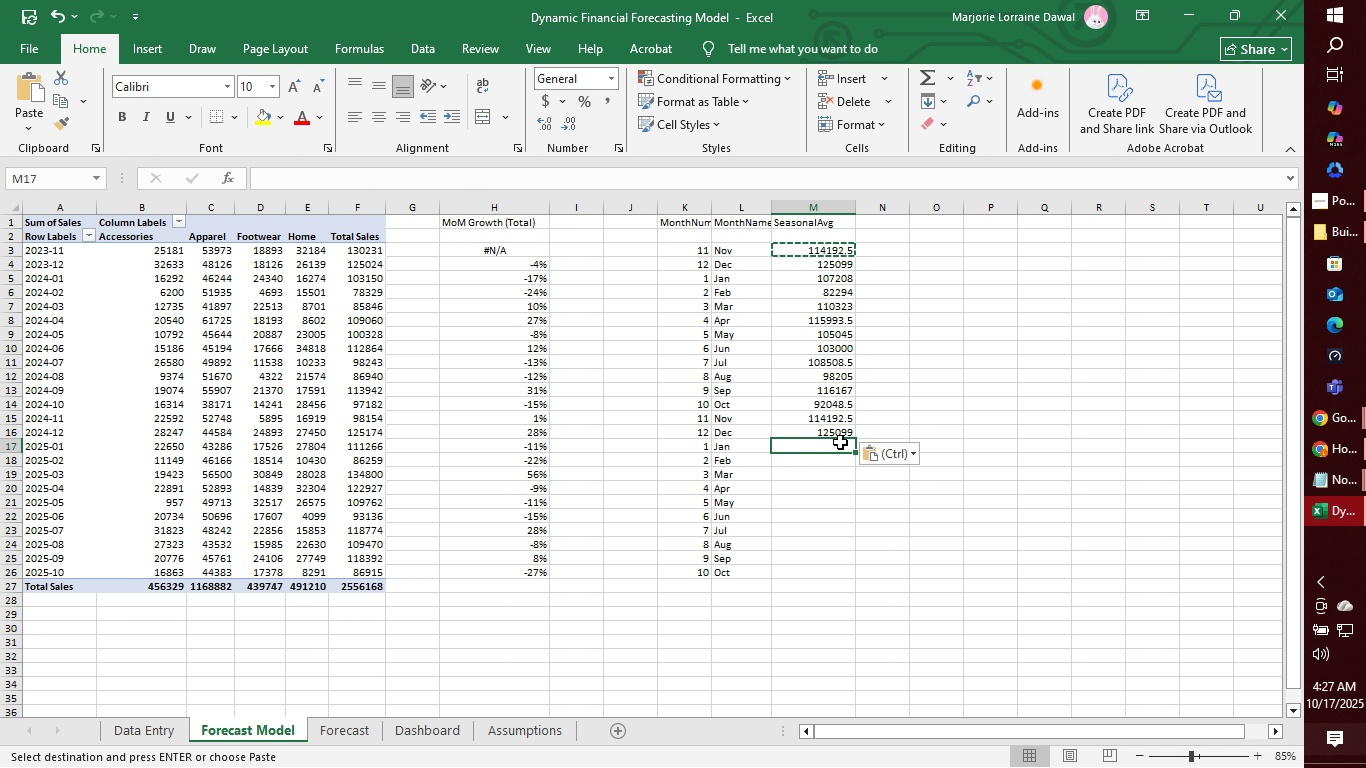 
key(Control+V)
 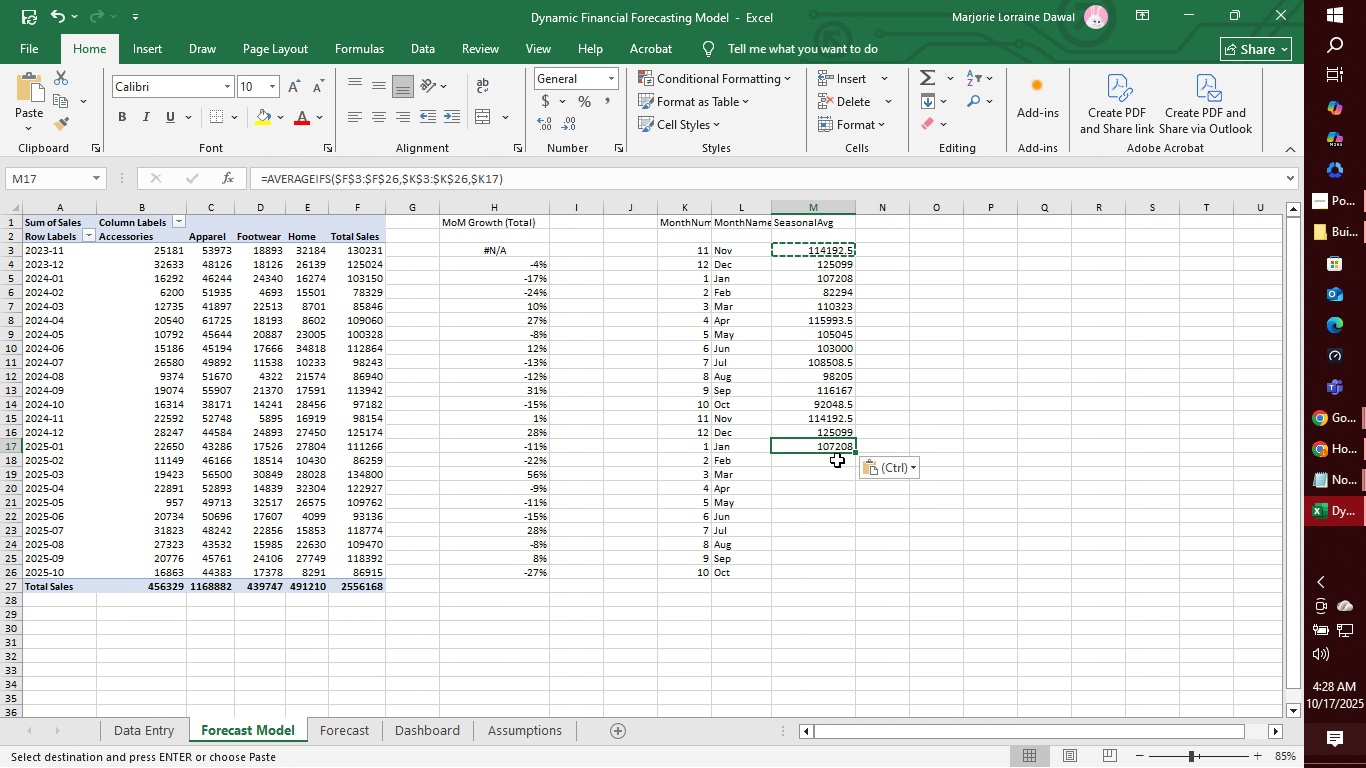 
left_click([837, 460])
 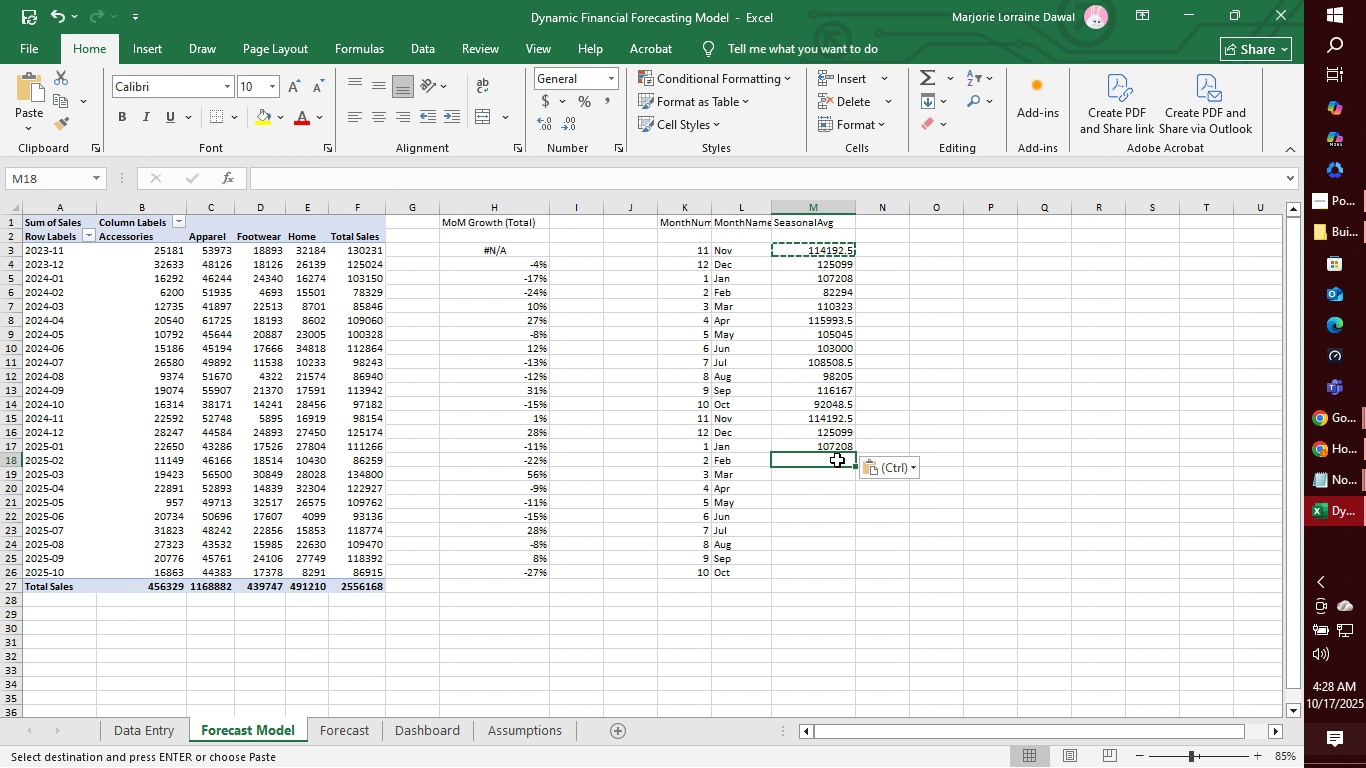 
key(Control+V)
 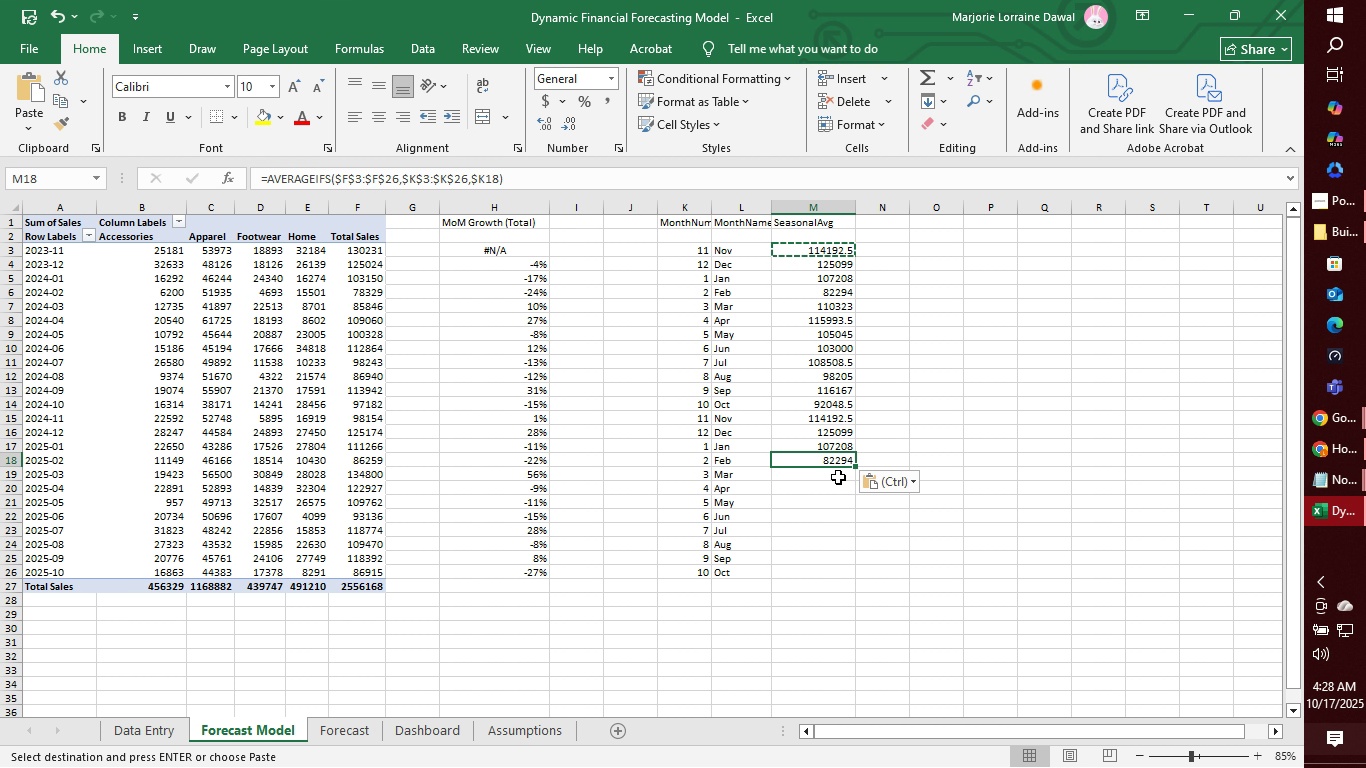 
left_click([838, 477])
 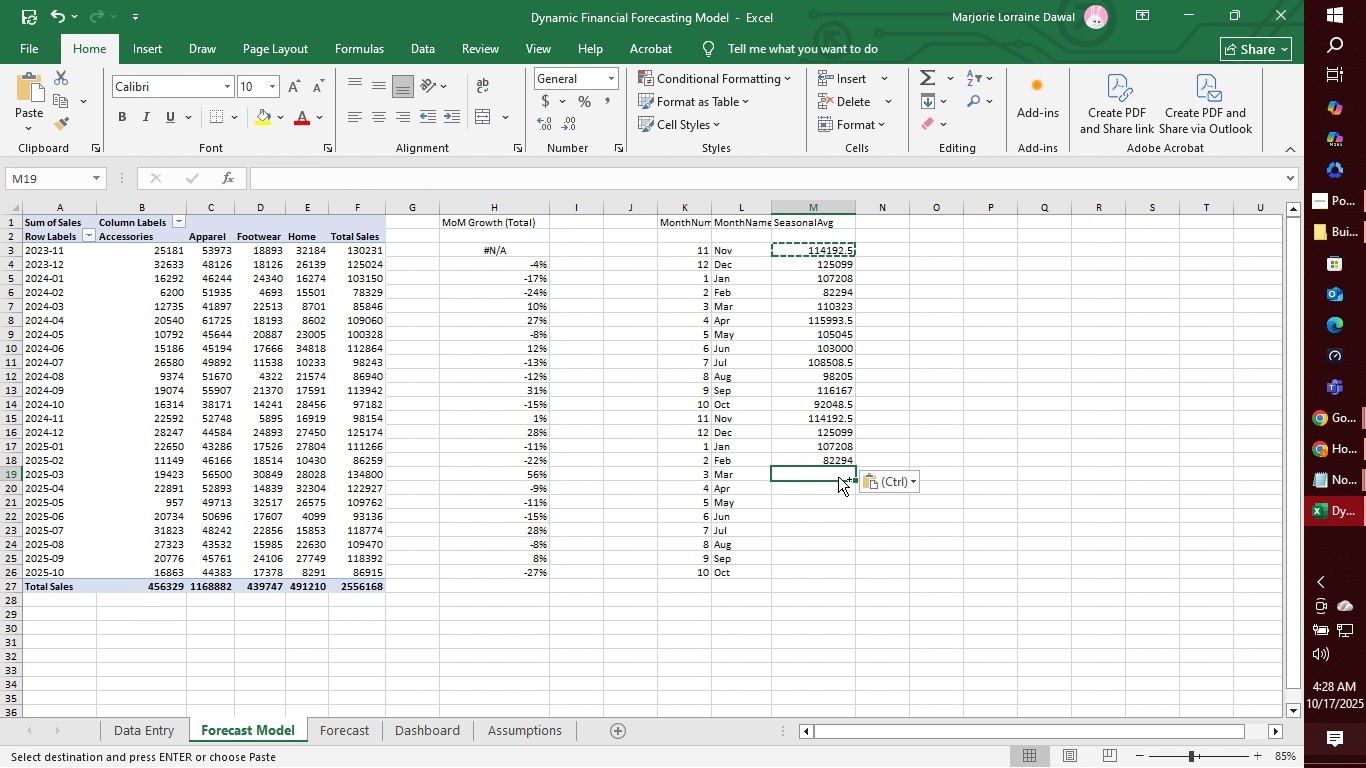 
key(Control+V)
 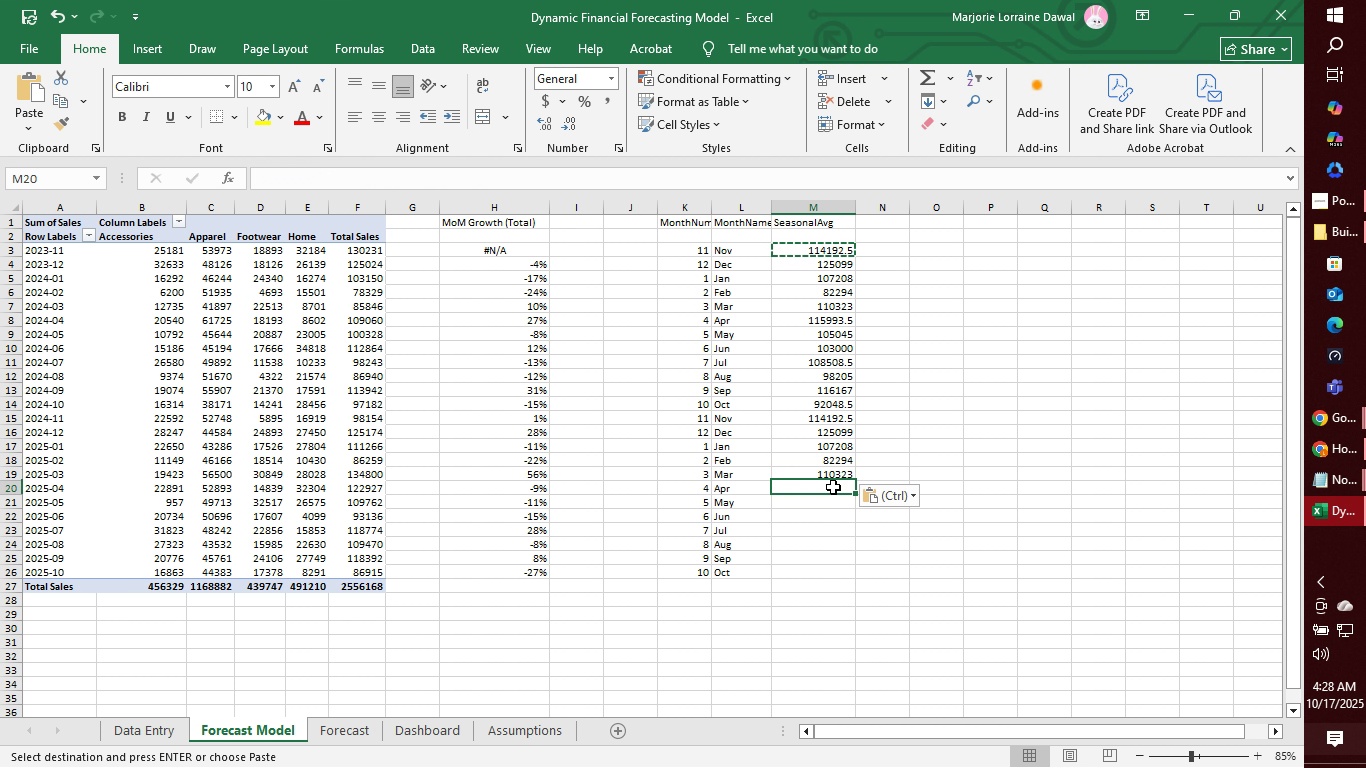 
key(Control+V)
 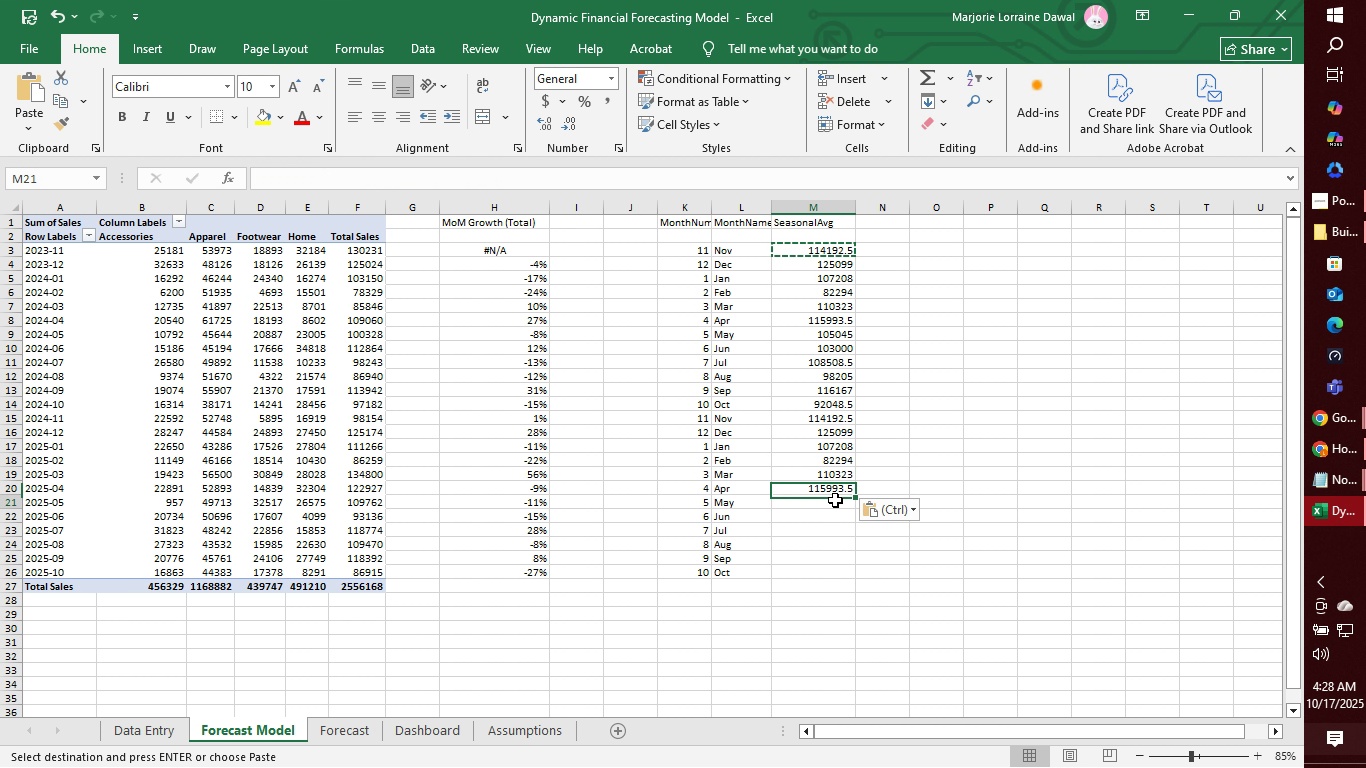 
left_click([835, 500])
 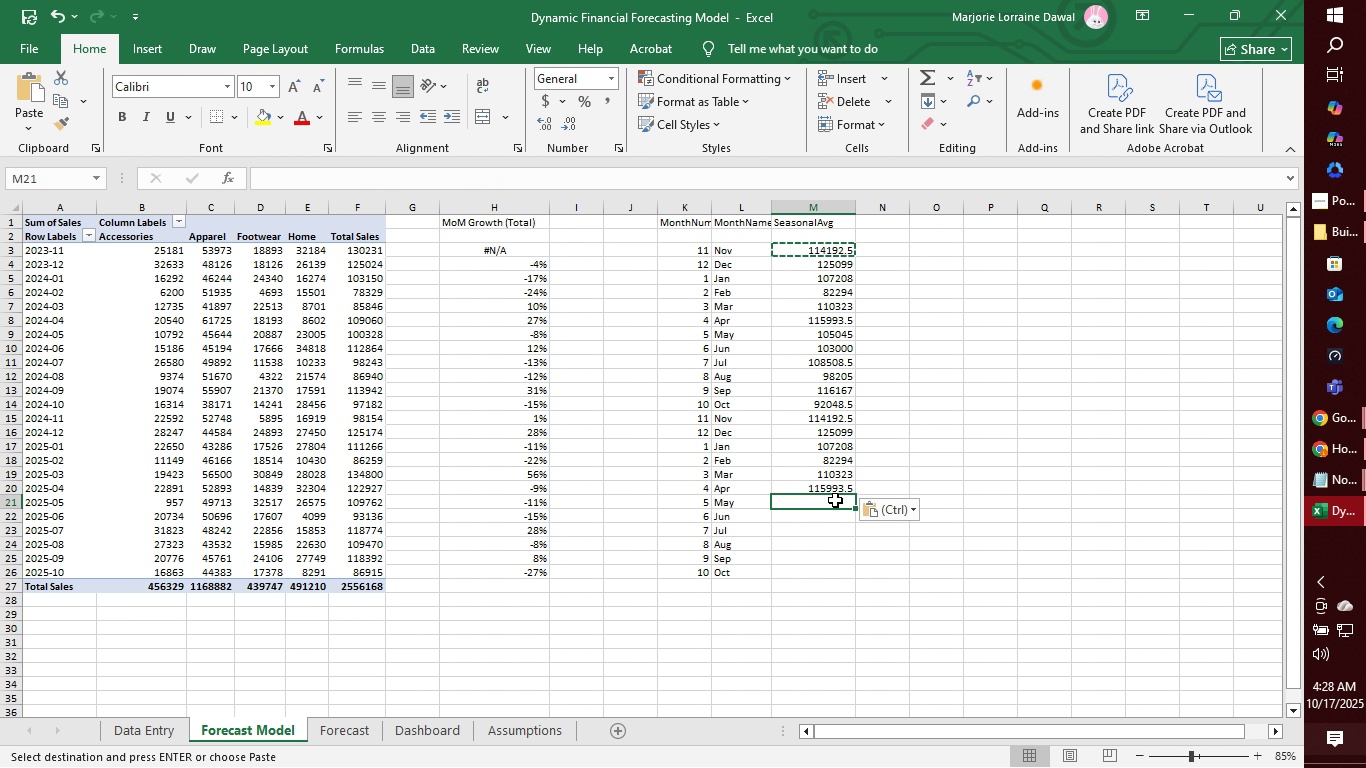 
key(Control+V)
 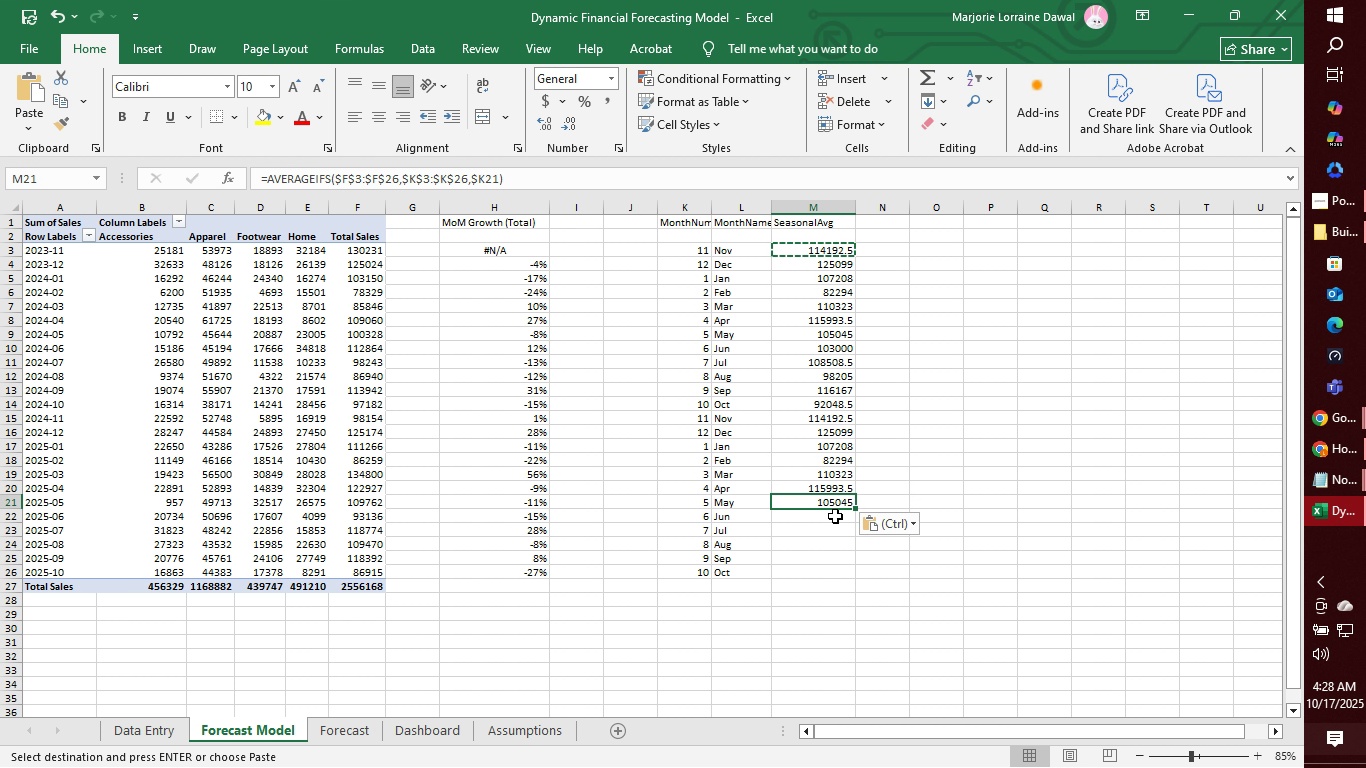 
left_click([835, 516])
 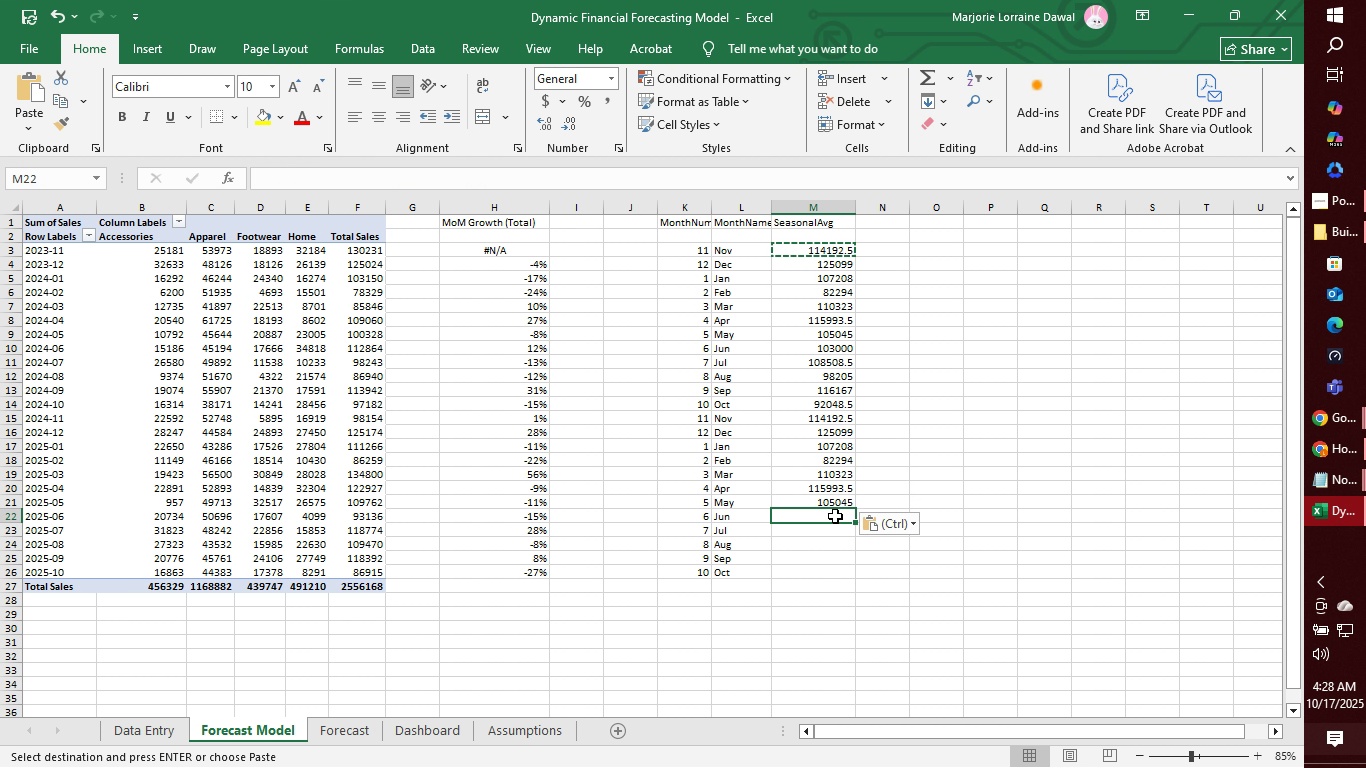 
key(Control+V)
 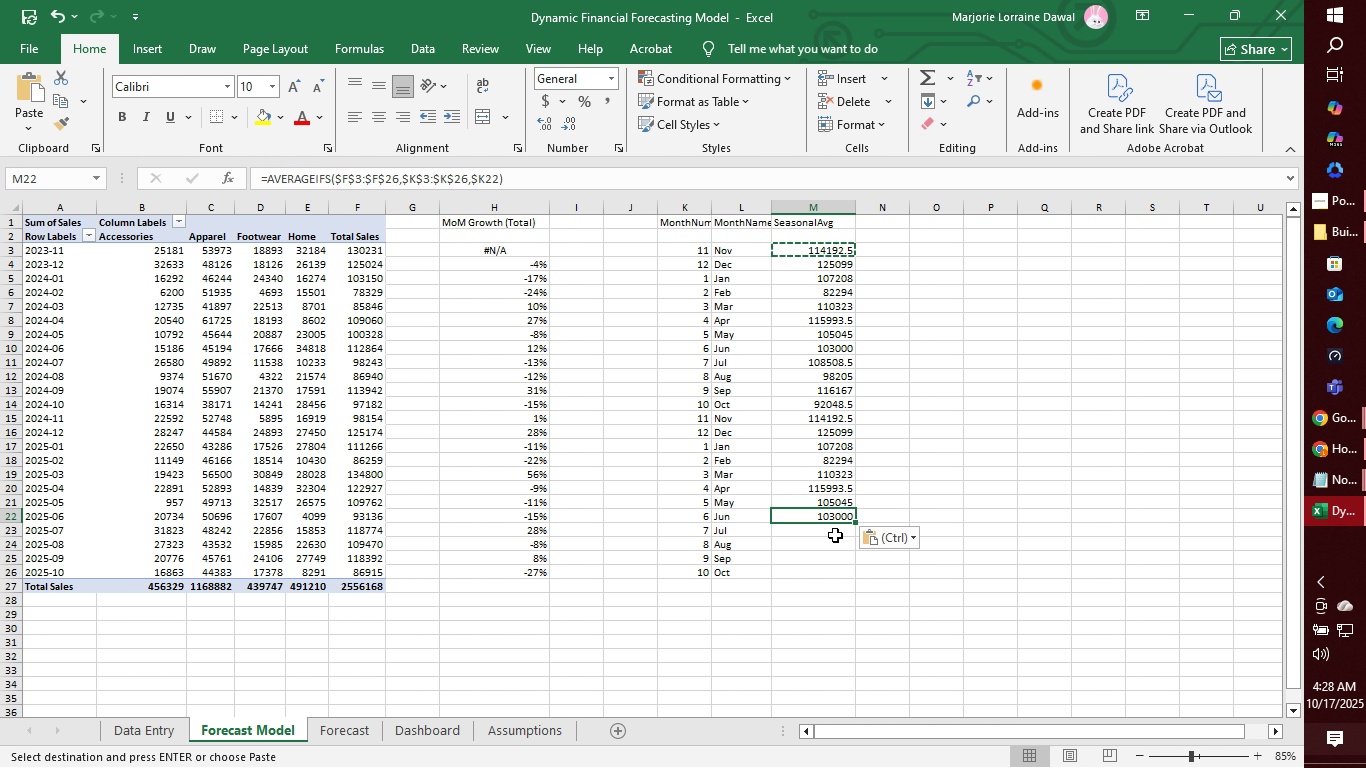 
left_click([835, 535])
 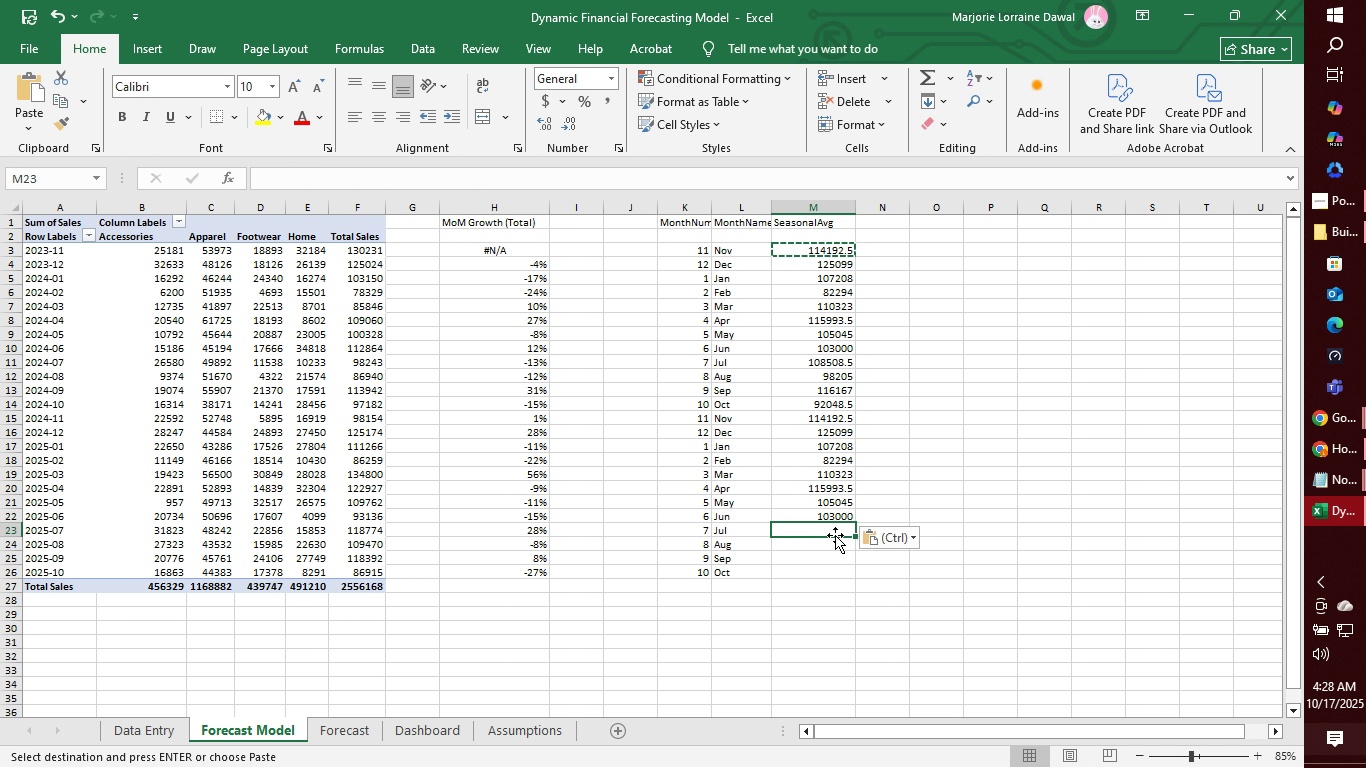 
key(Control+V)
 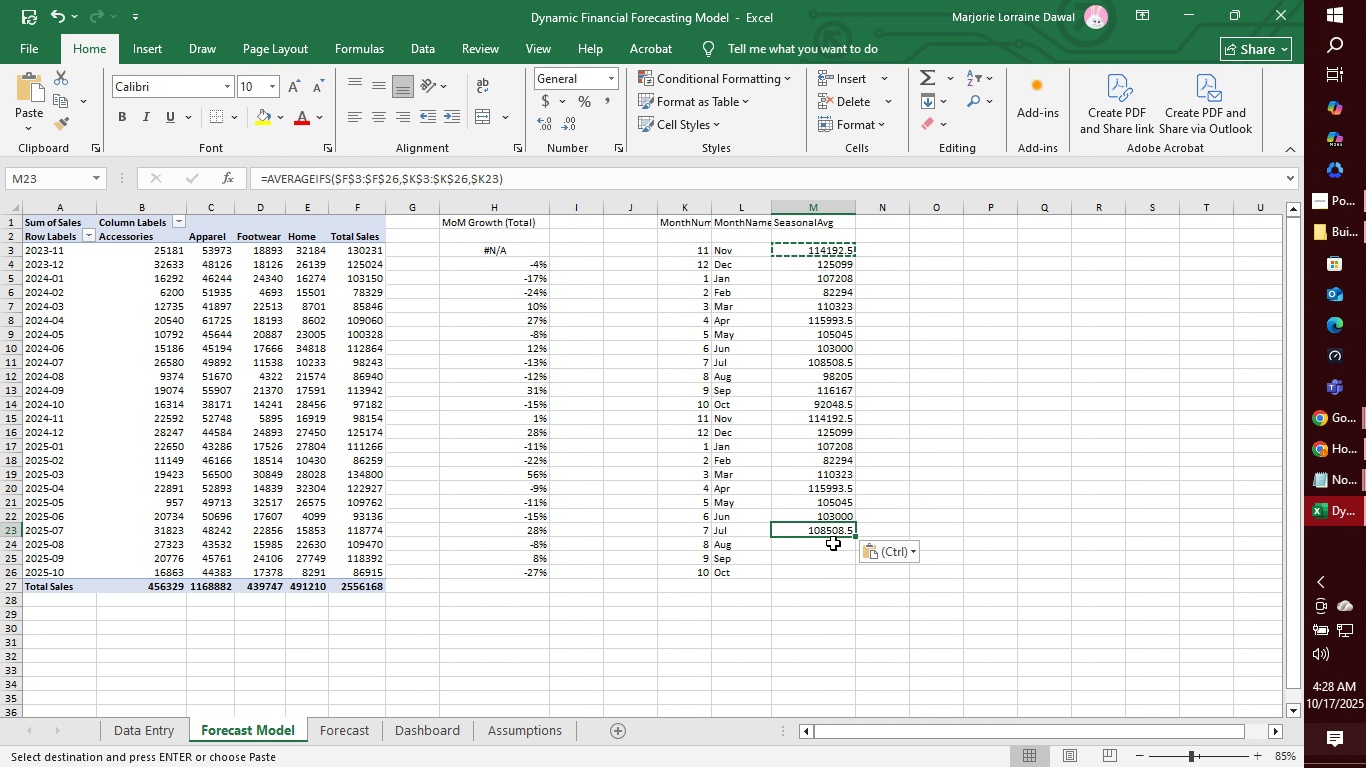 
left_click([833, 545])
 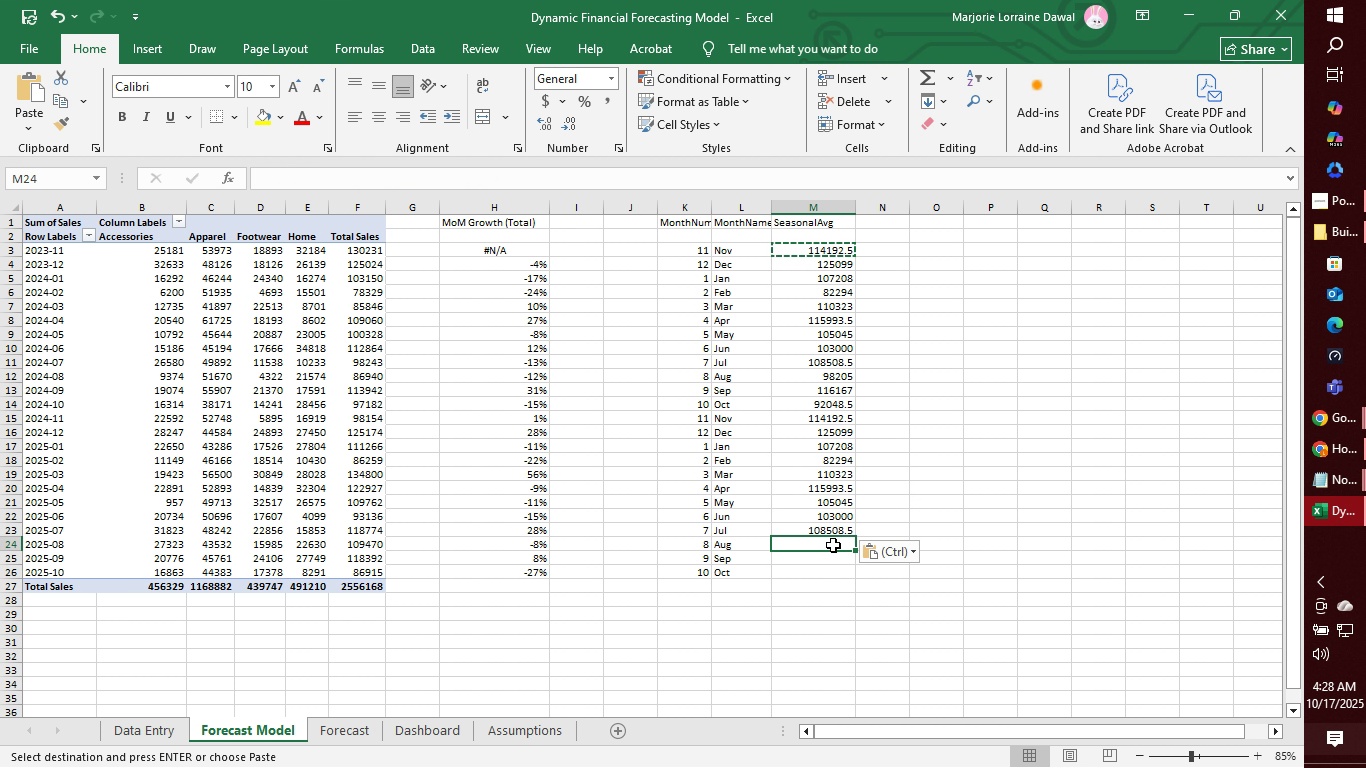 
key(Control+V)
 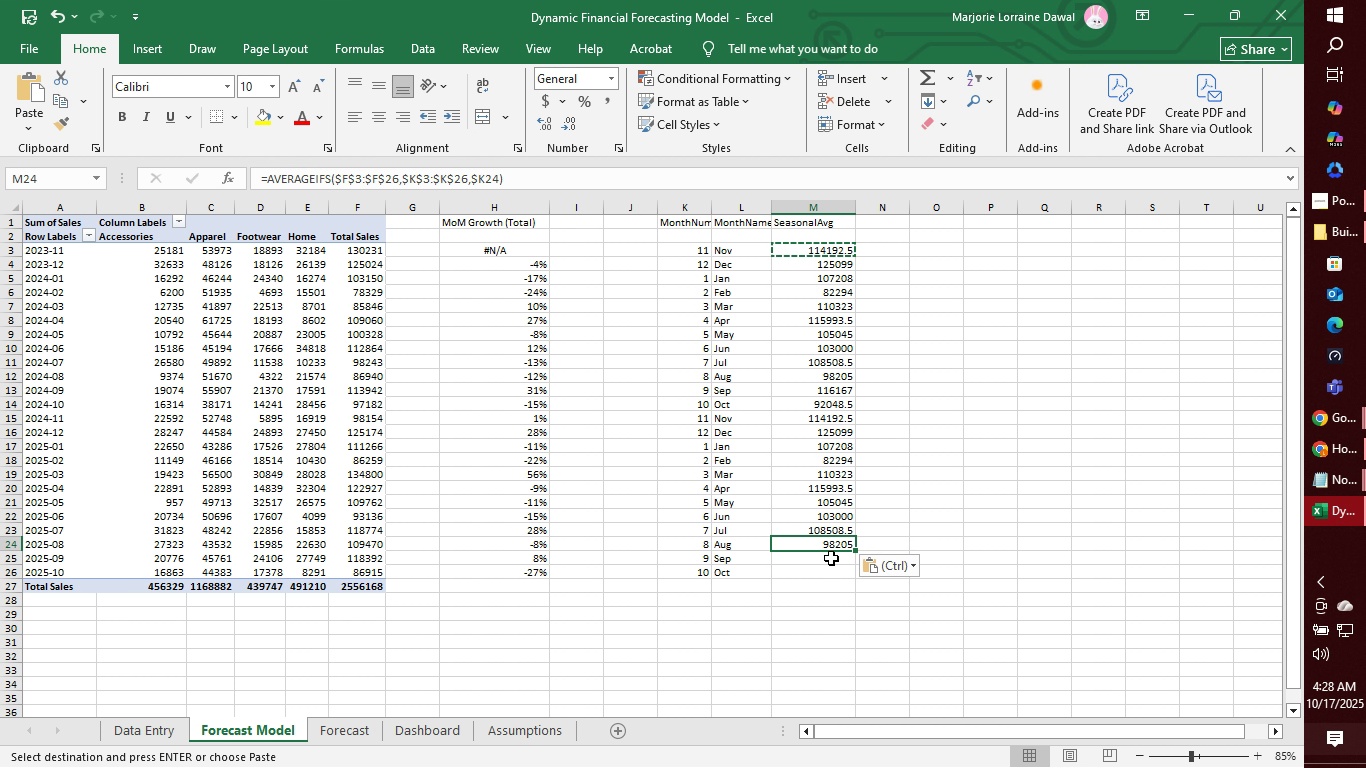 
left_click([831, 558])
 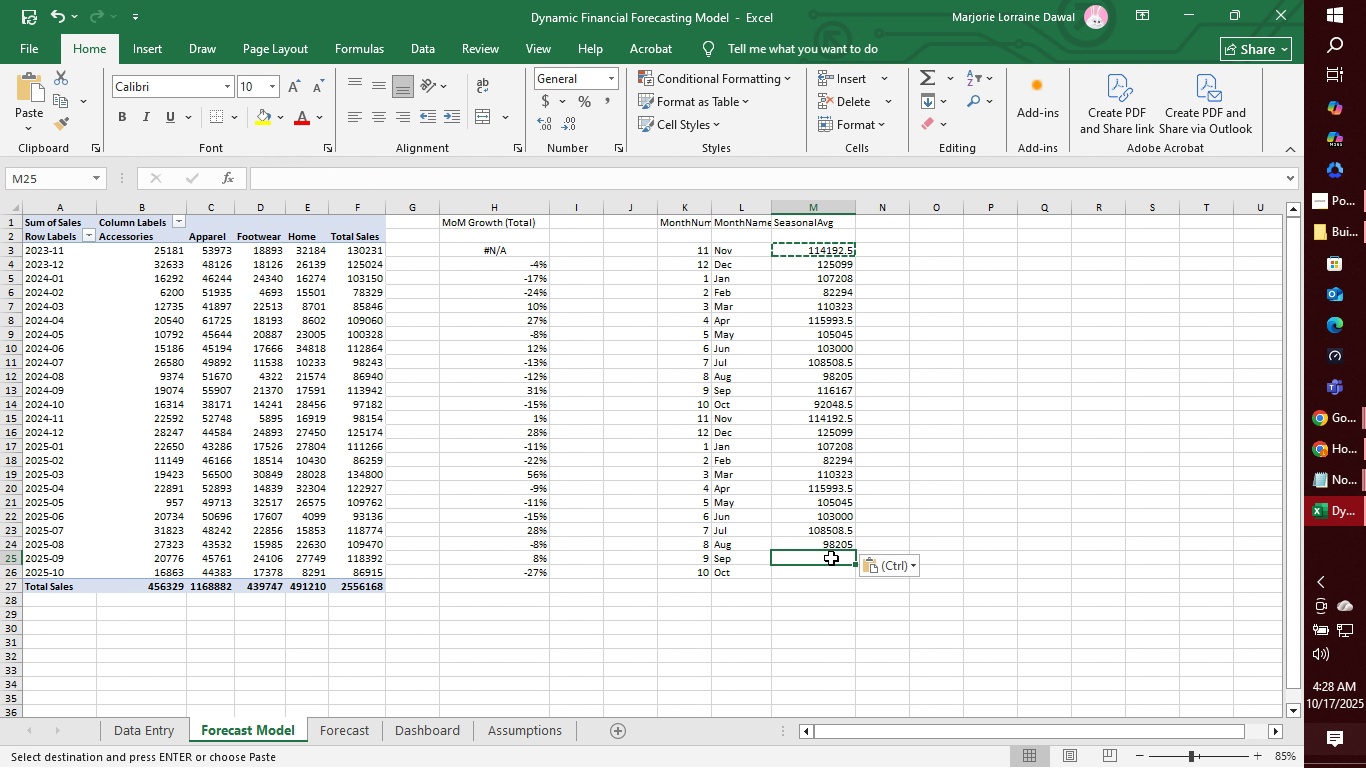 
key(Control+C)
 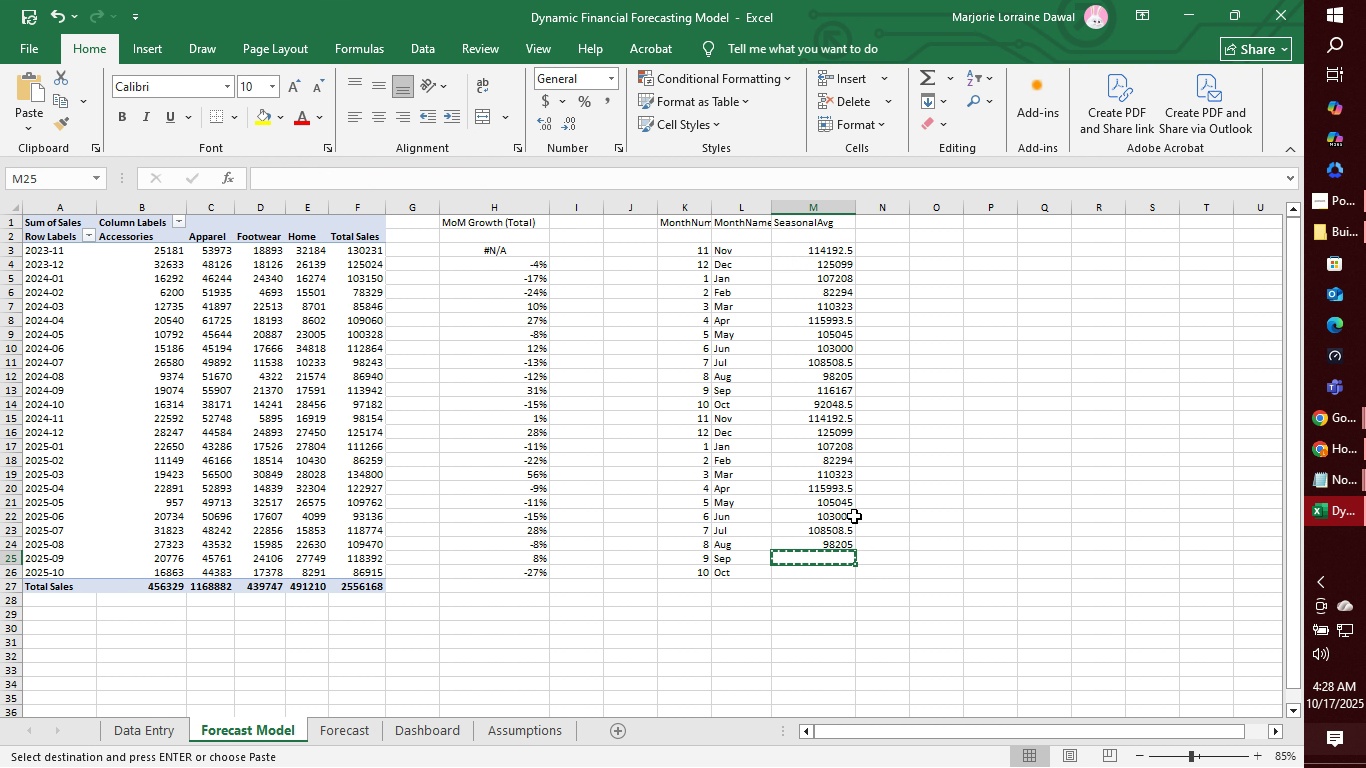 
left_click([841, 518])
 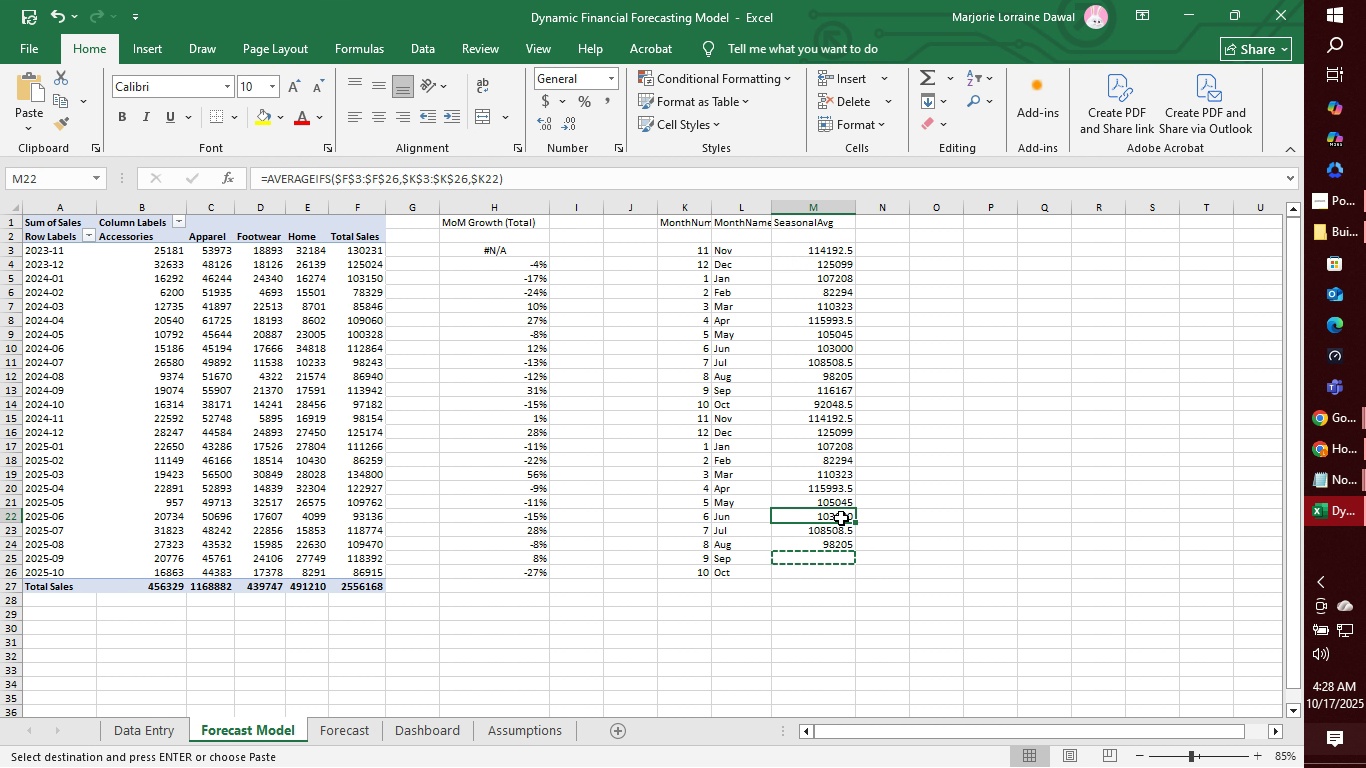 
key(Control+C)
 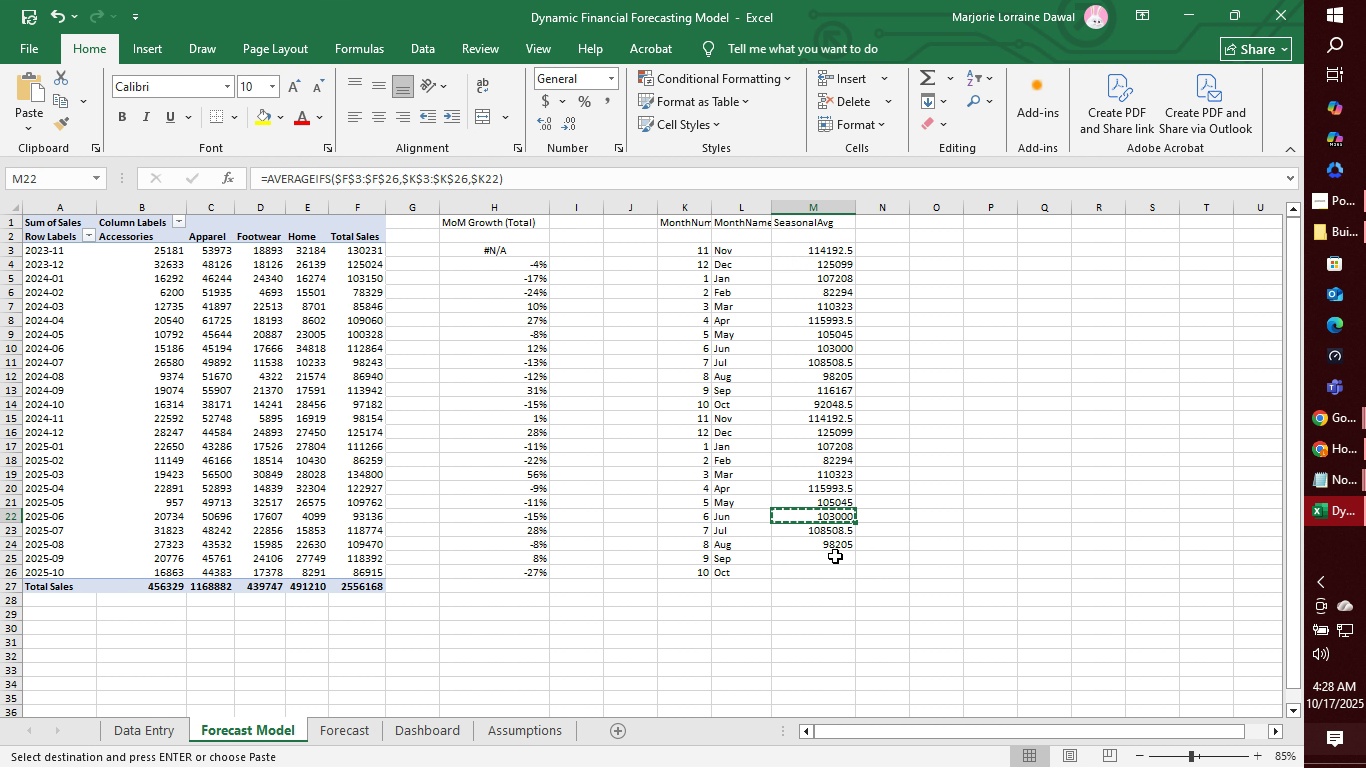 
left_click([835, 556])
 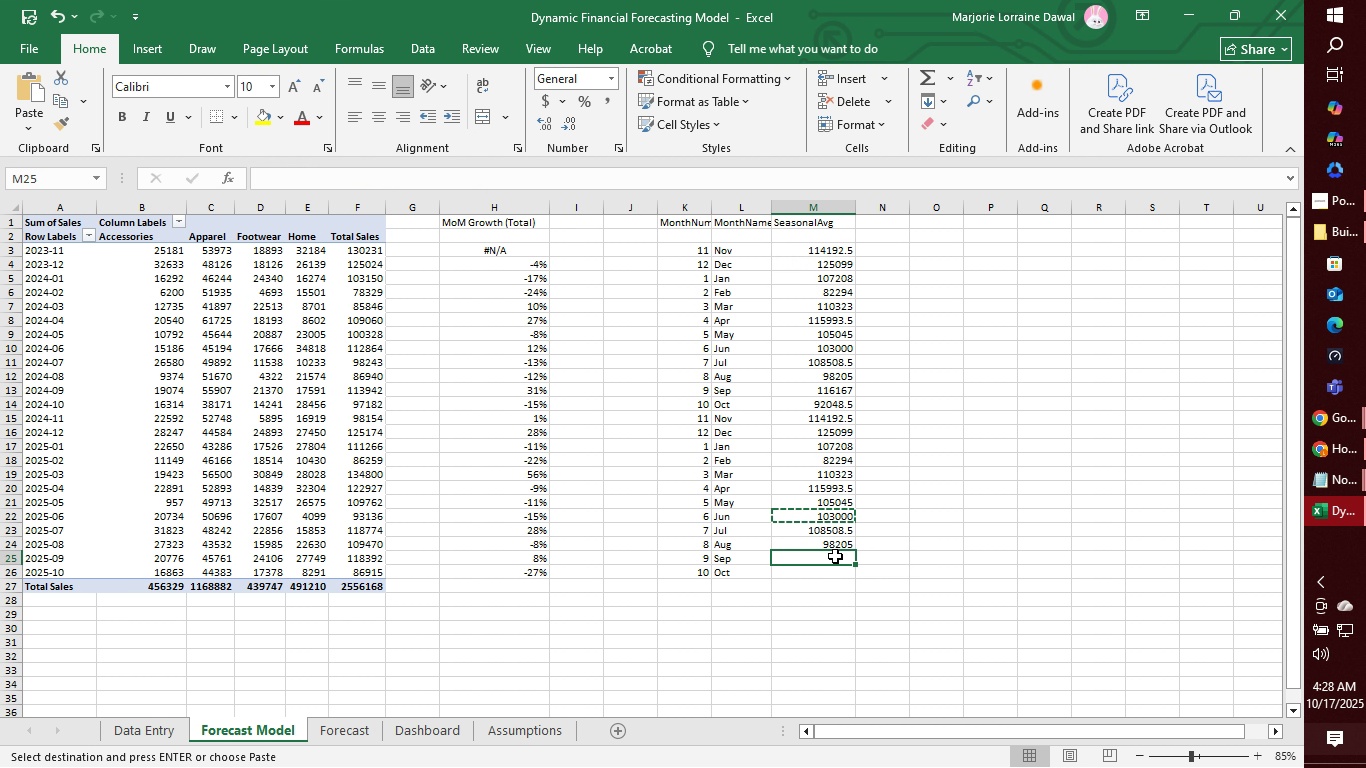 
key(Control+V)
 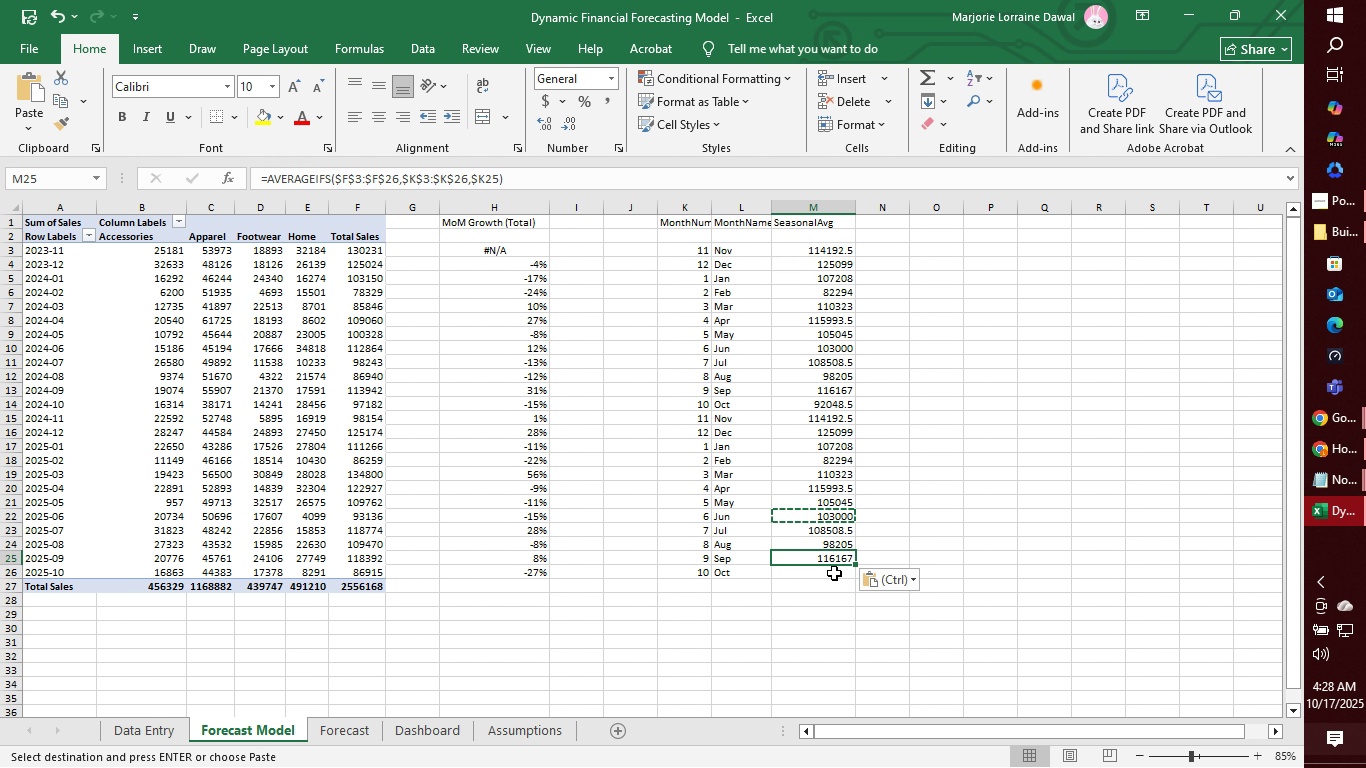 
left_click([834, 573])
 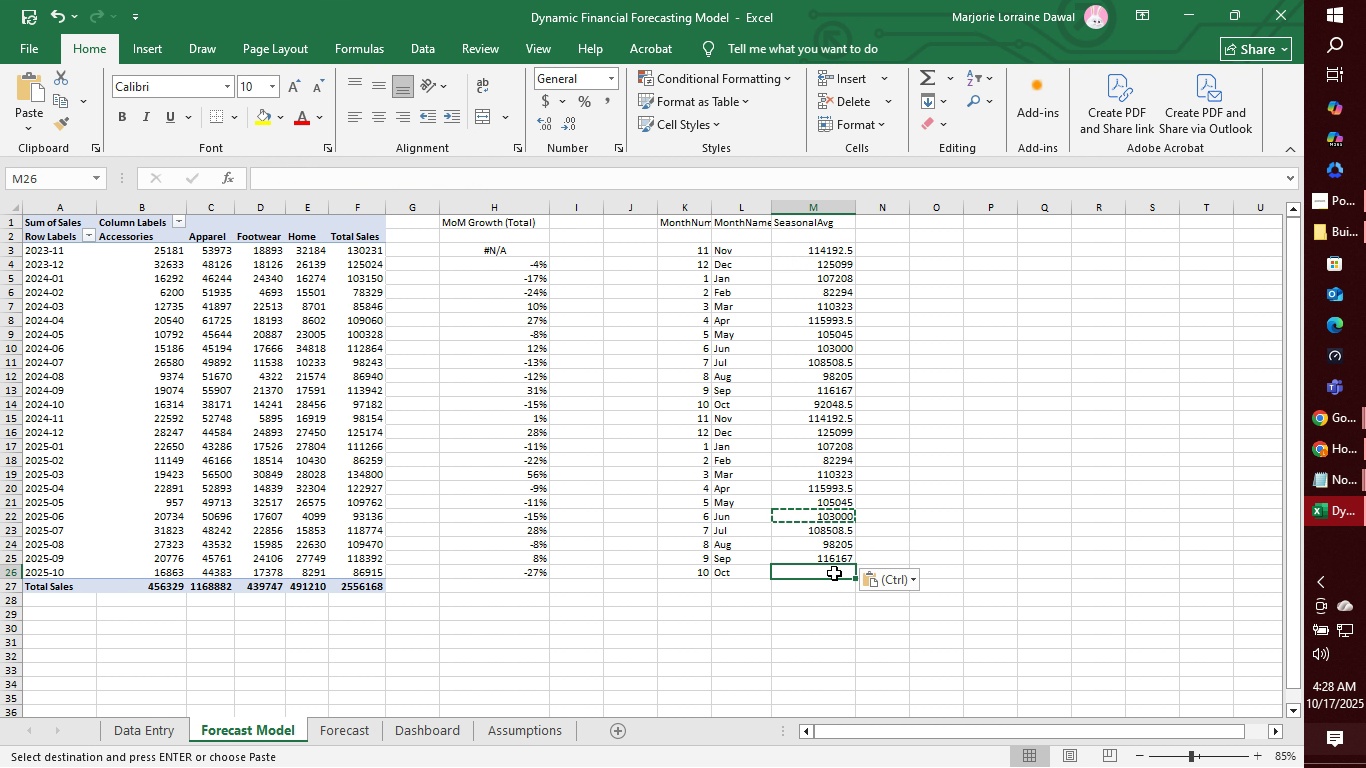 
key(Control+V)
 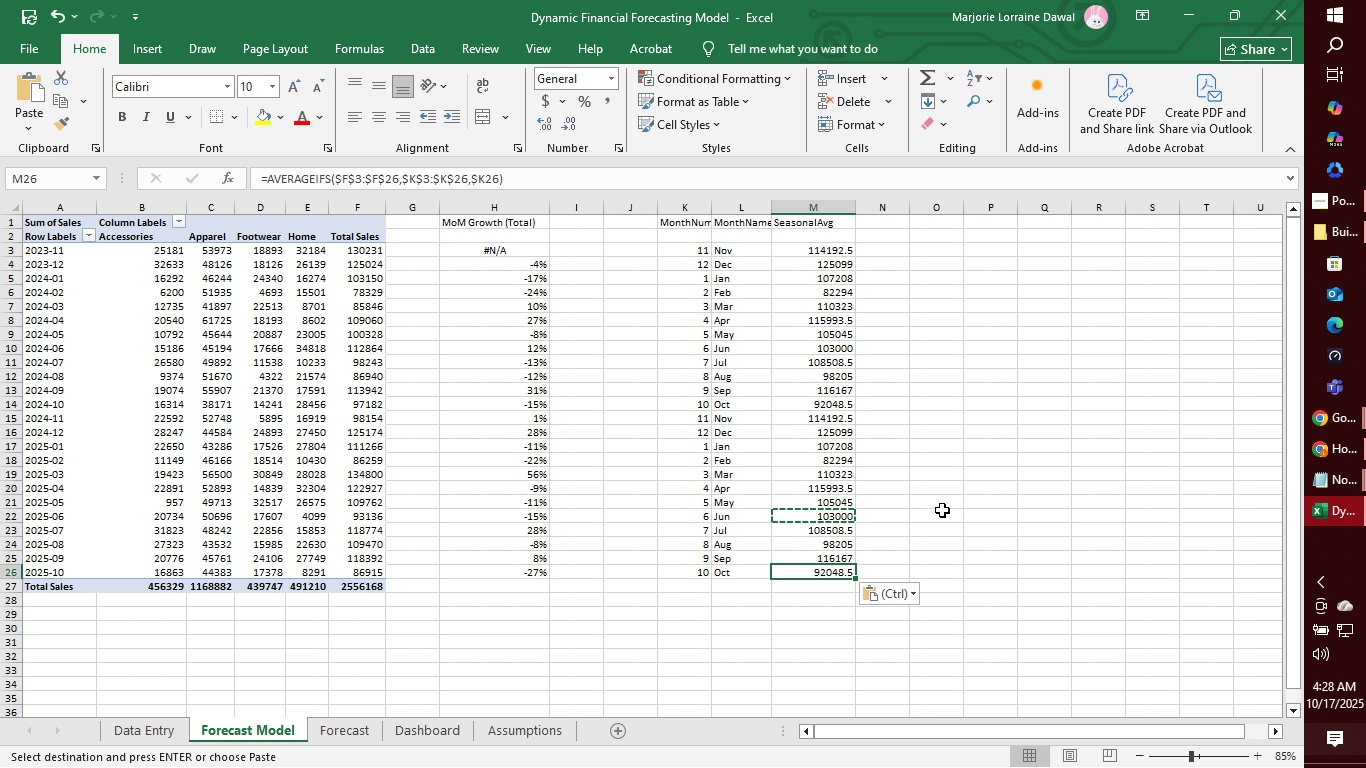 
left_click([942, 510])
 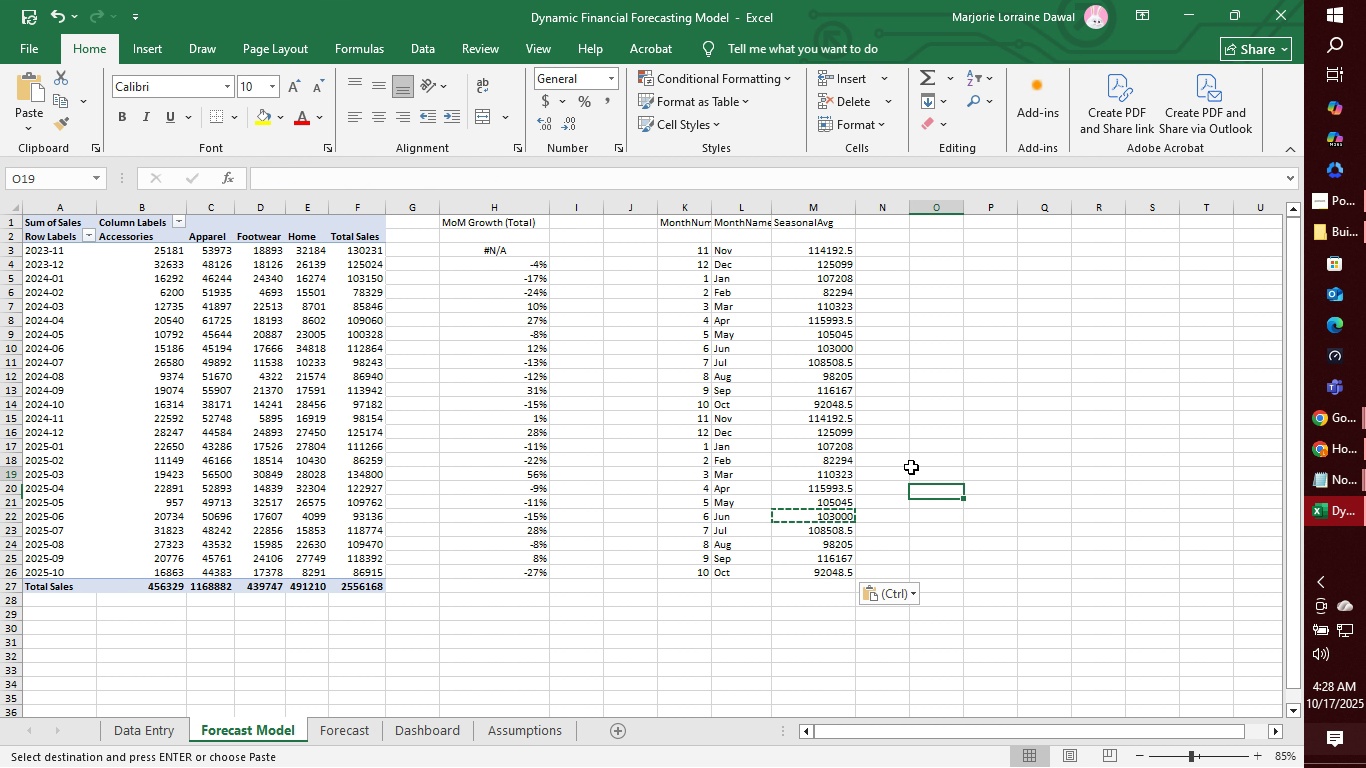 
left_click([911, 467])
 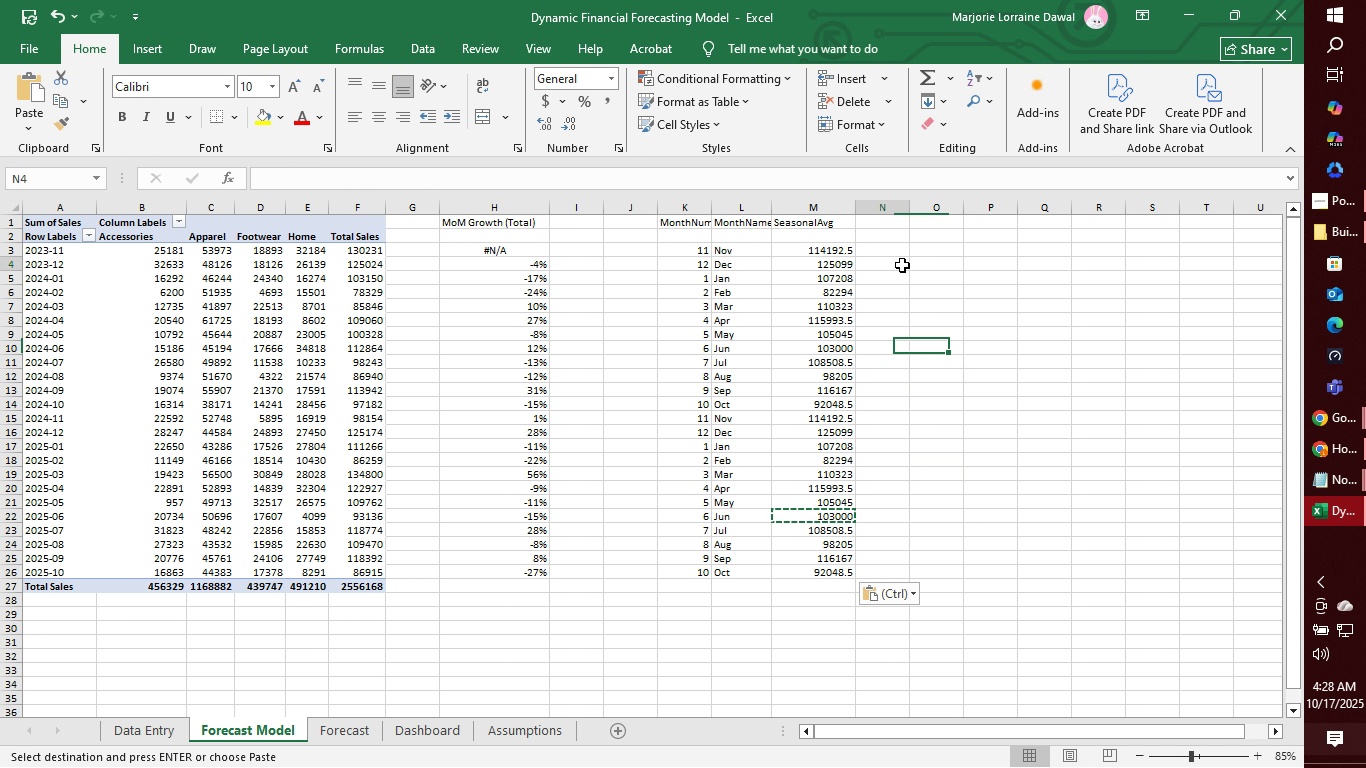 
left_click([902, 265])
 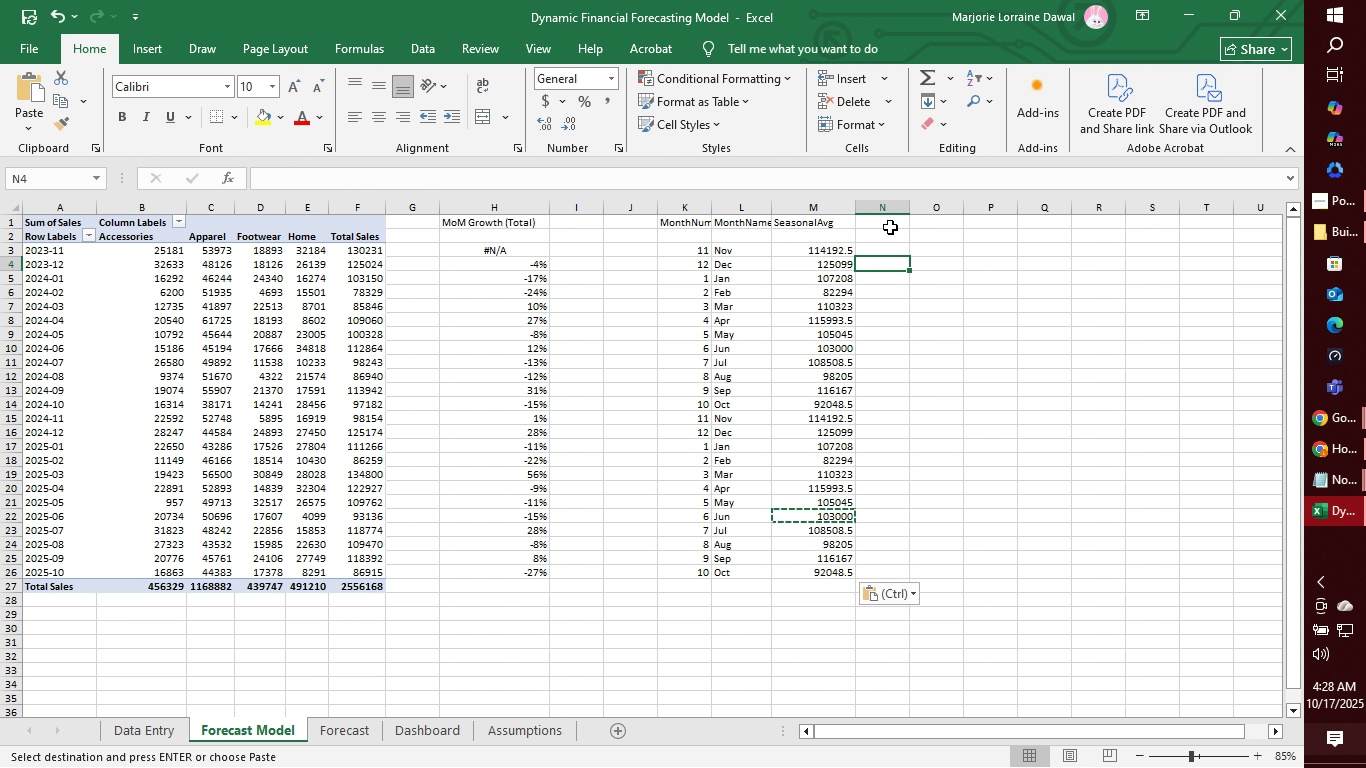 
left_click([890, 227])
 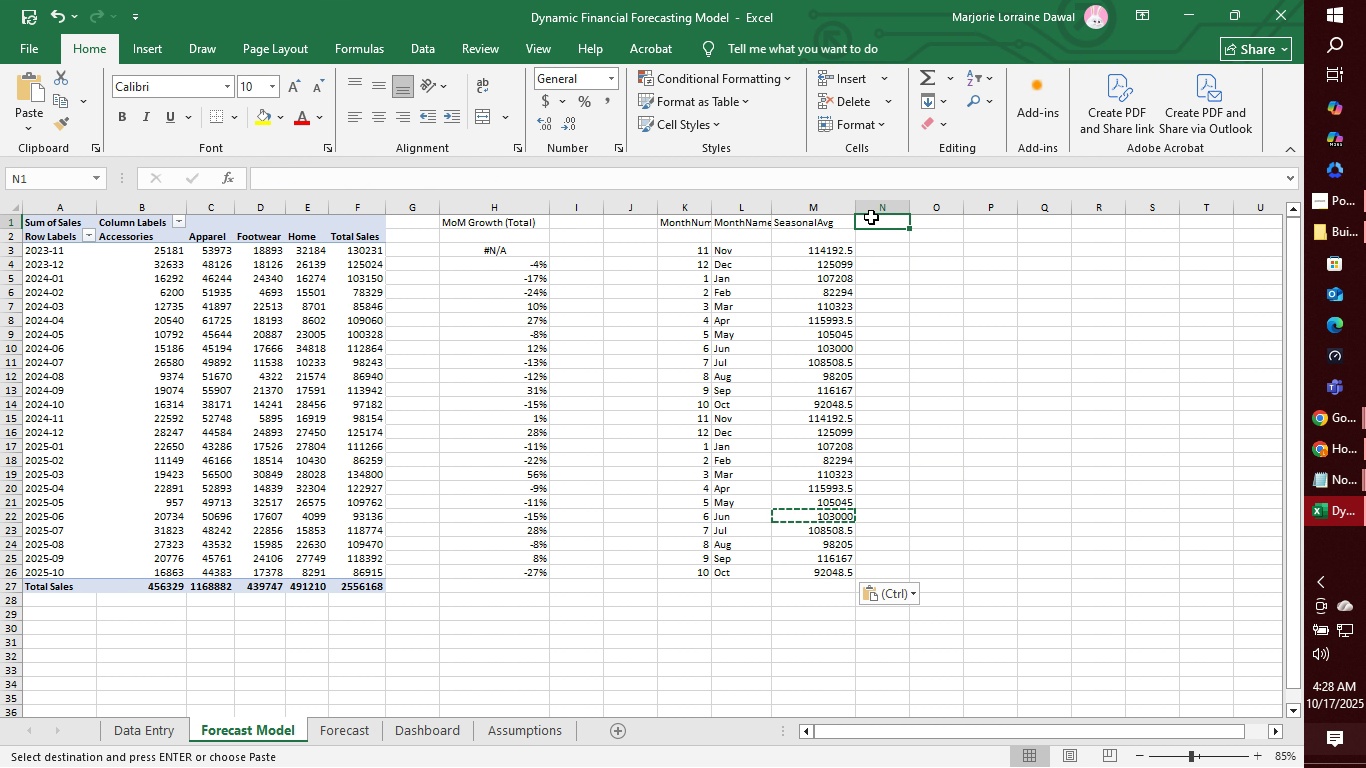 
left_click_drag(start_coordinate=[856, 208], to_coordinate=[836, 212])
 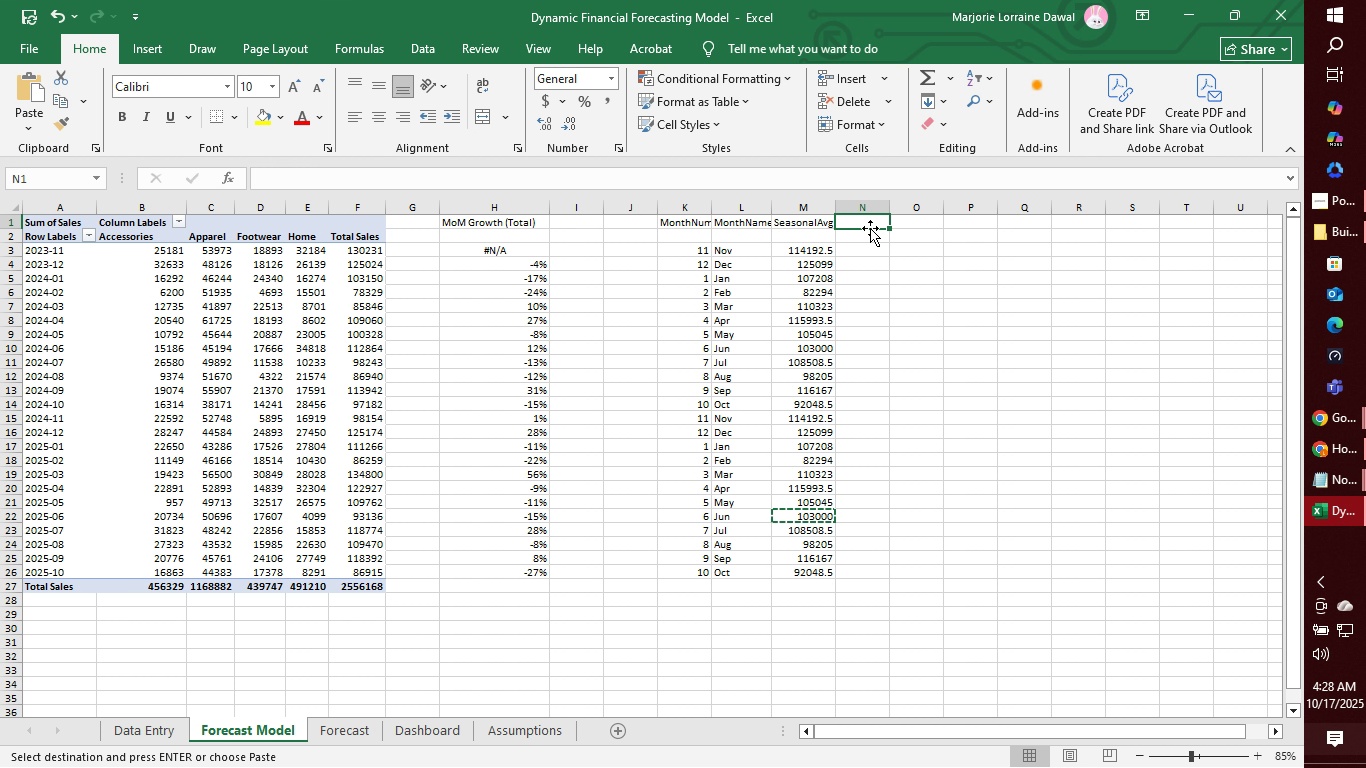 
left_click([870, 228])
 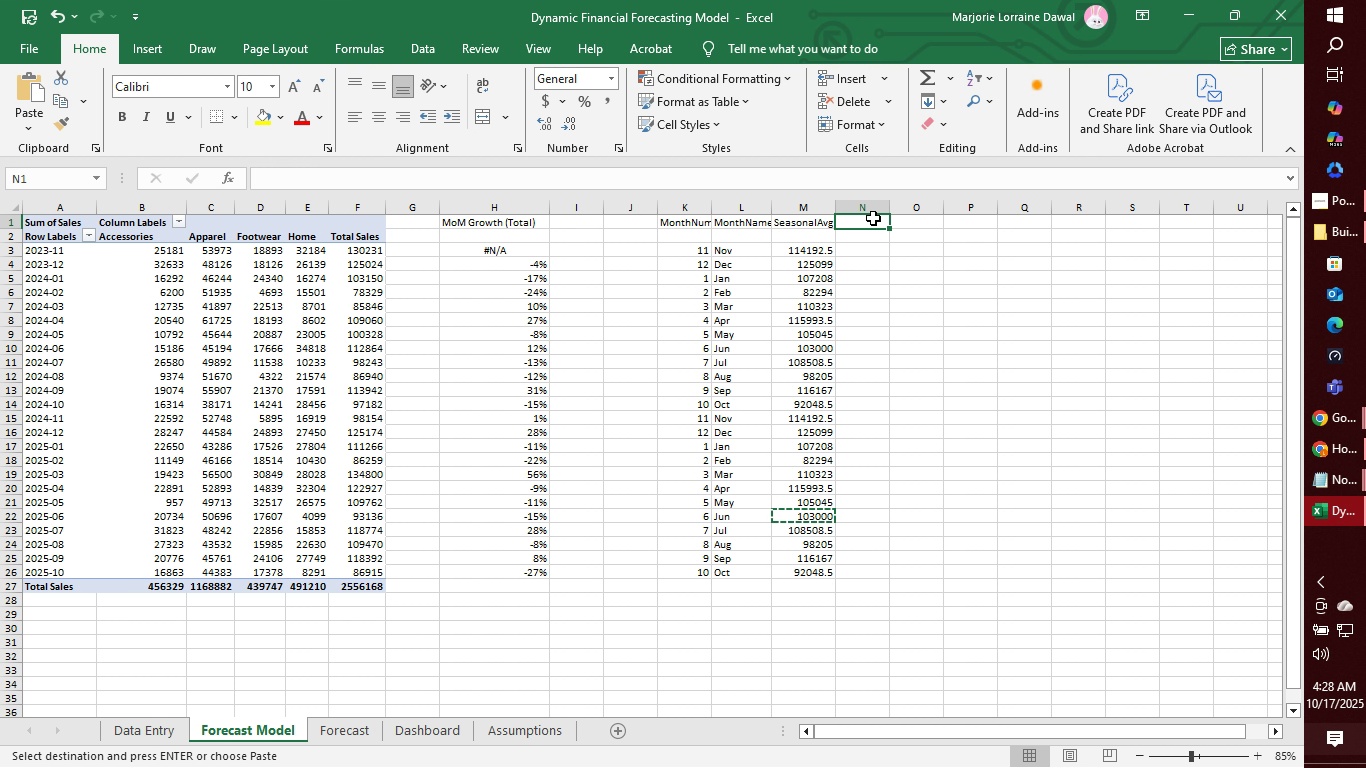 
left_click([873, 218])
 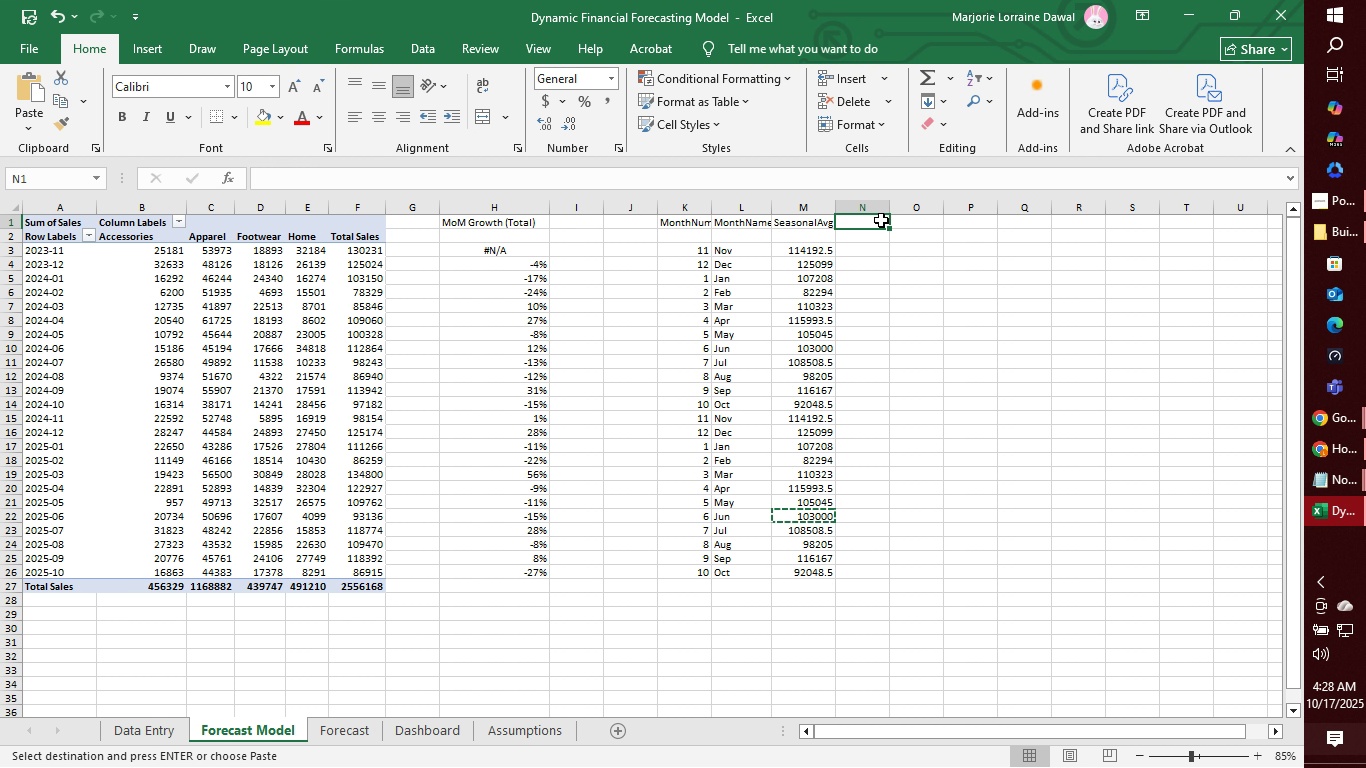 
wait(5.73)
 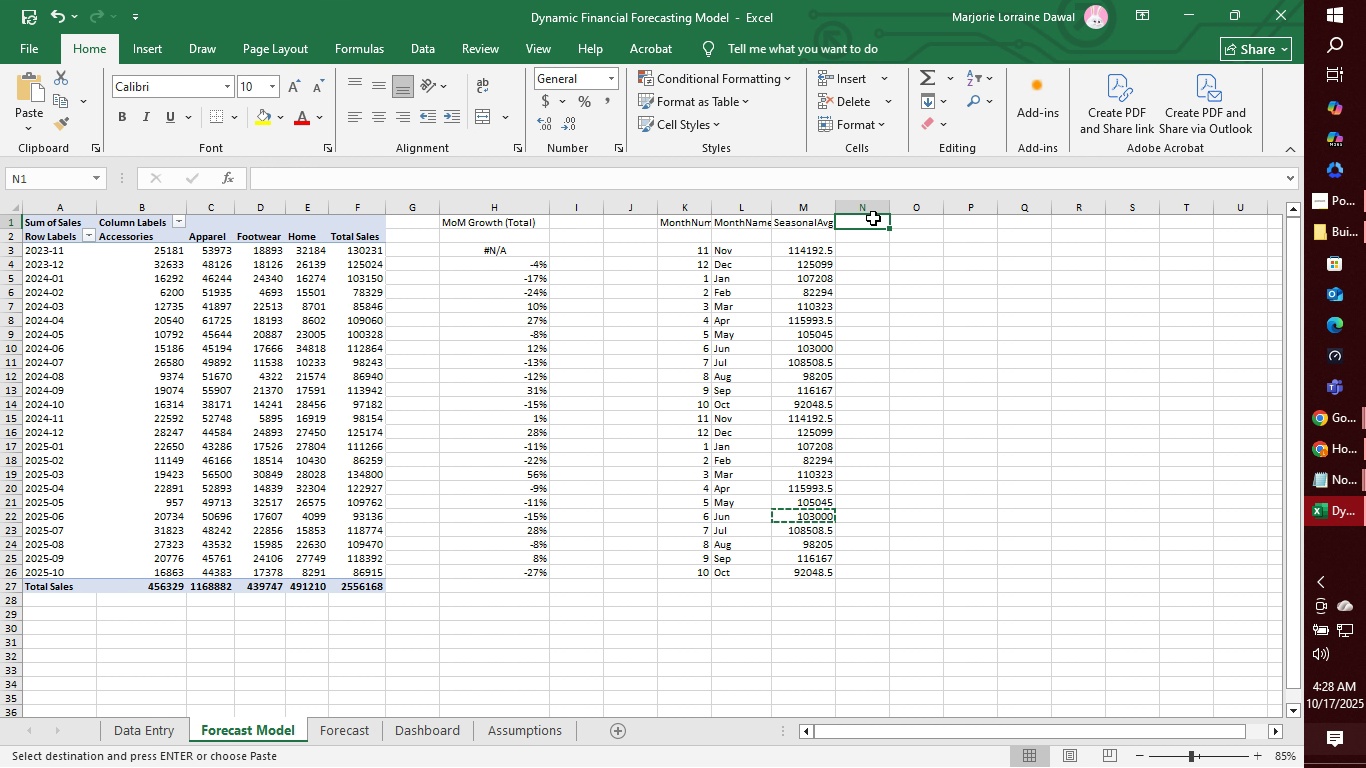 
type(SesonalIndex)
 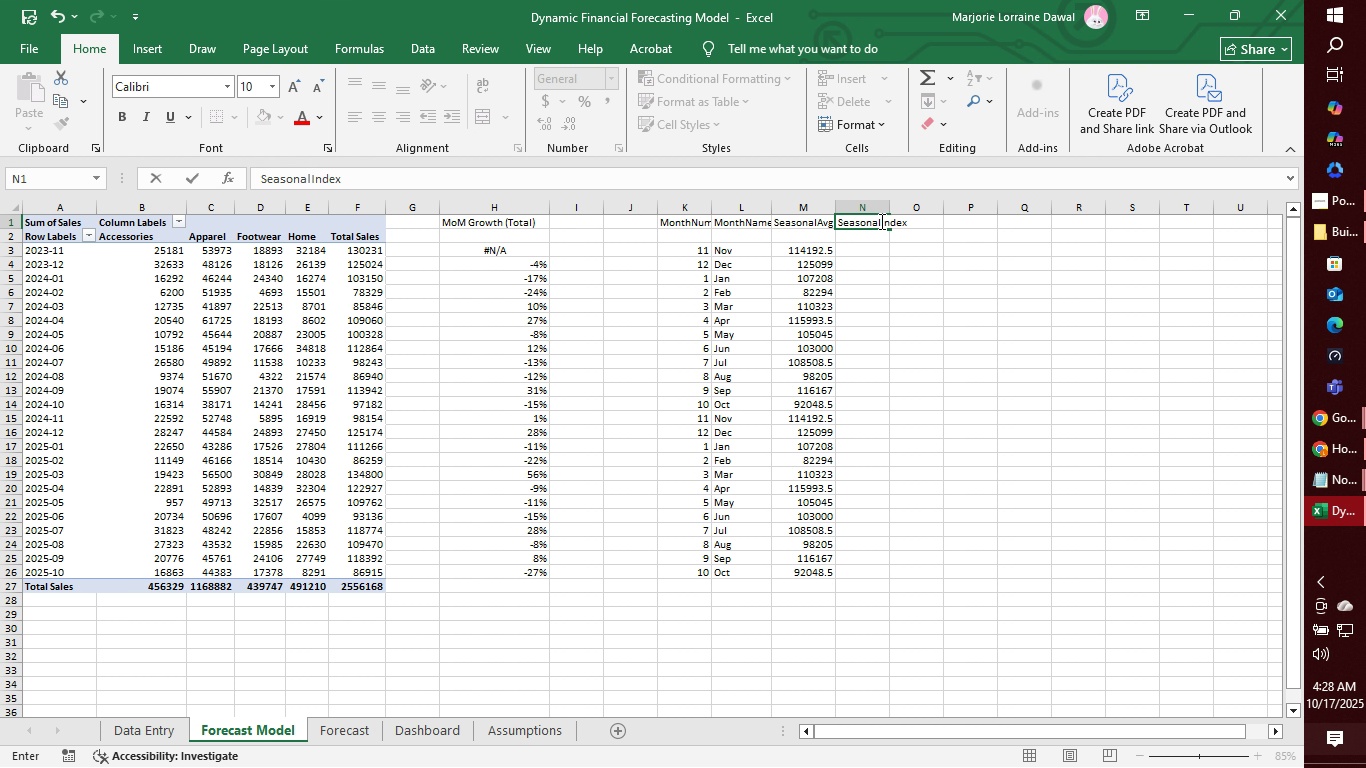 
left_click([887, 305])
 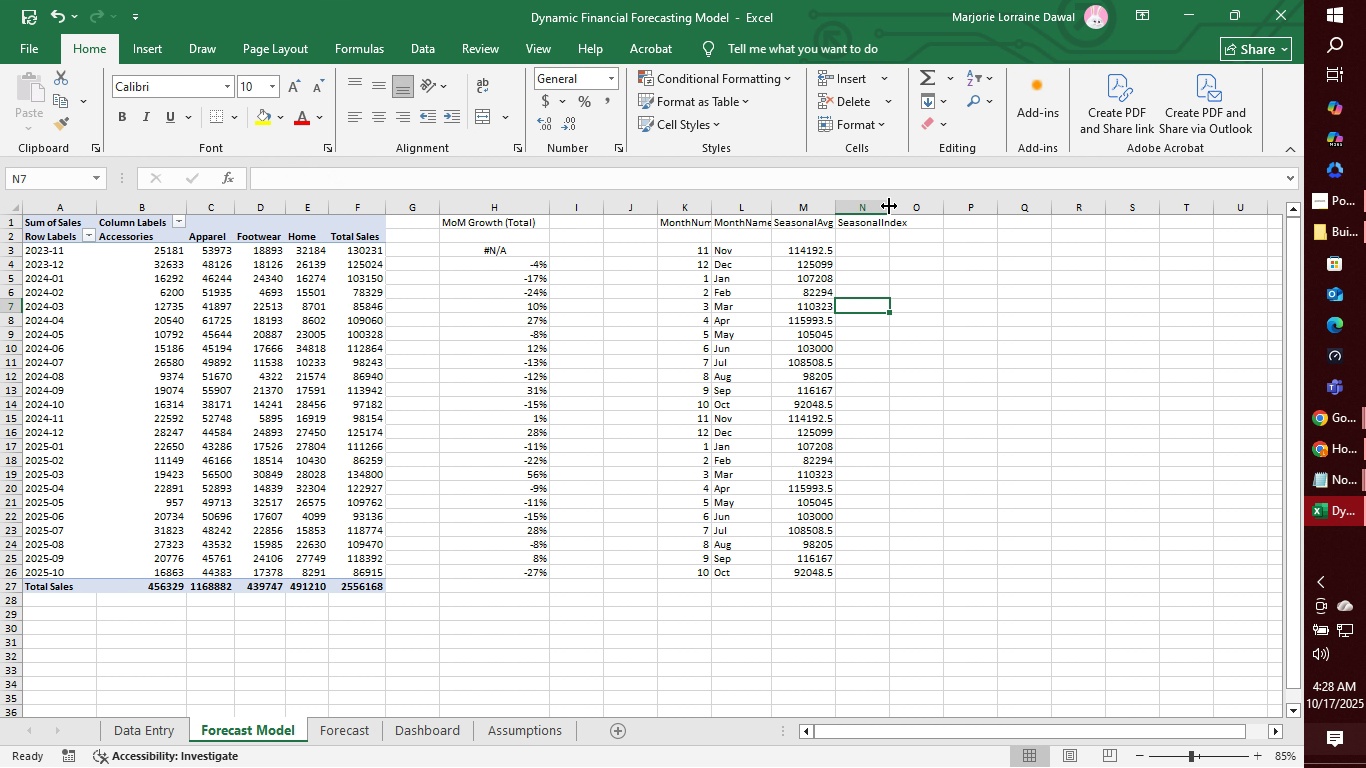 
left_click_drag(start_coordinate=[889, 206], to_coordinate=[908, 205])
 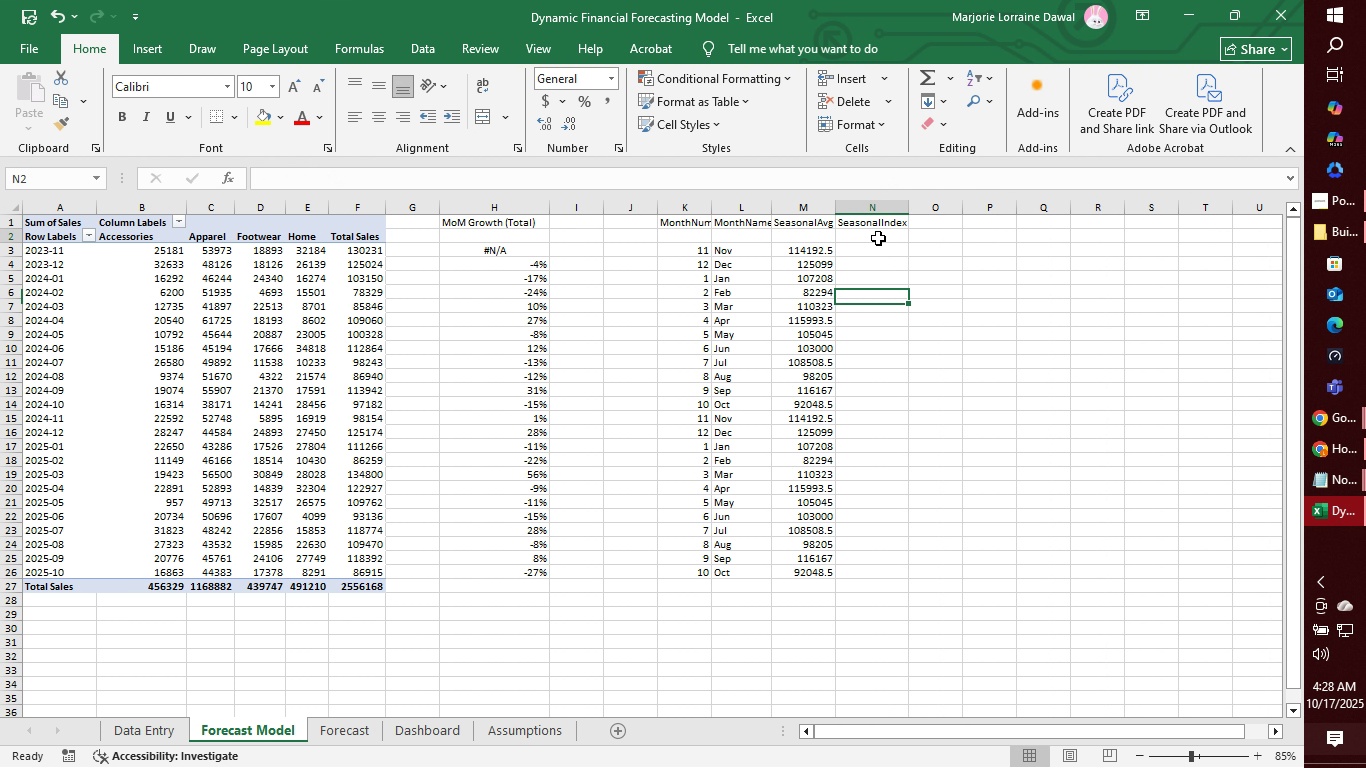 
left_click([878, 238])
 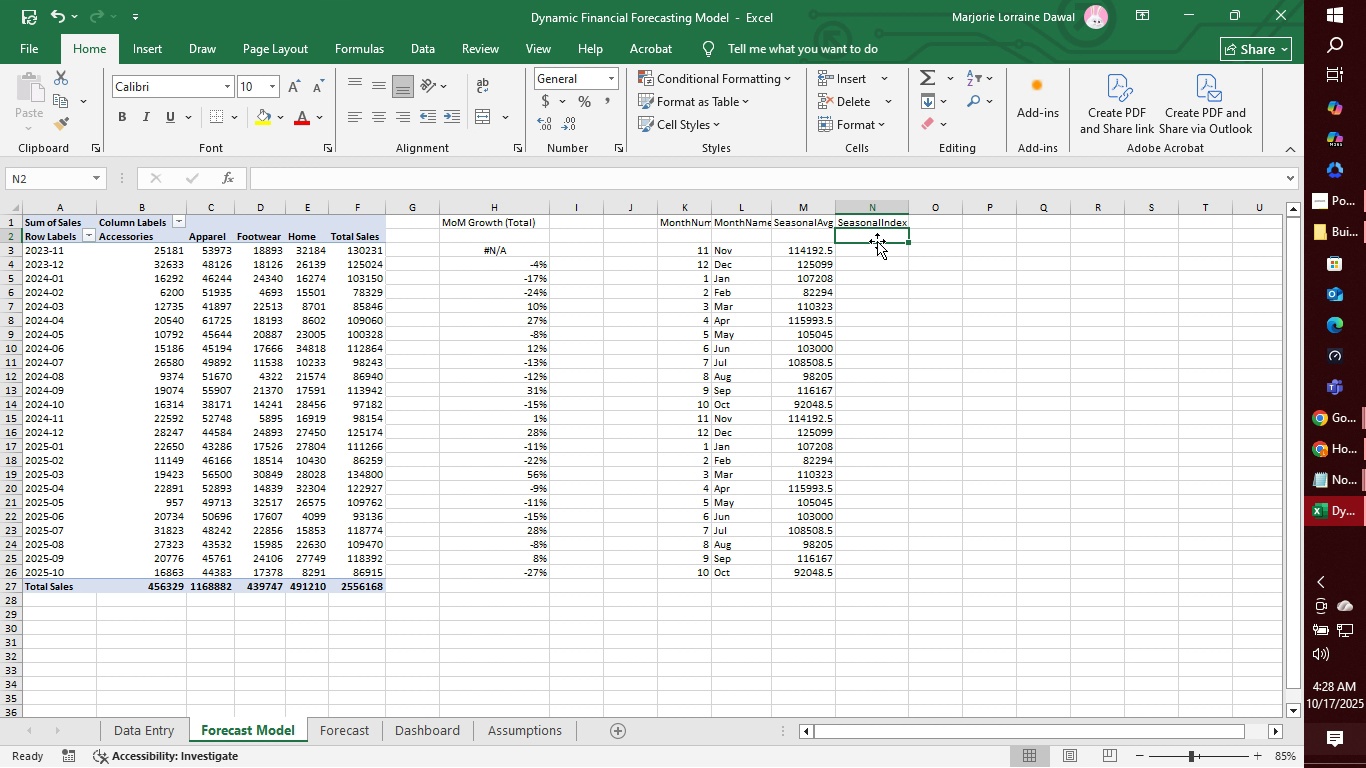 
wait(7.25)
 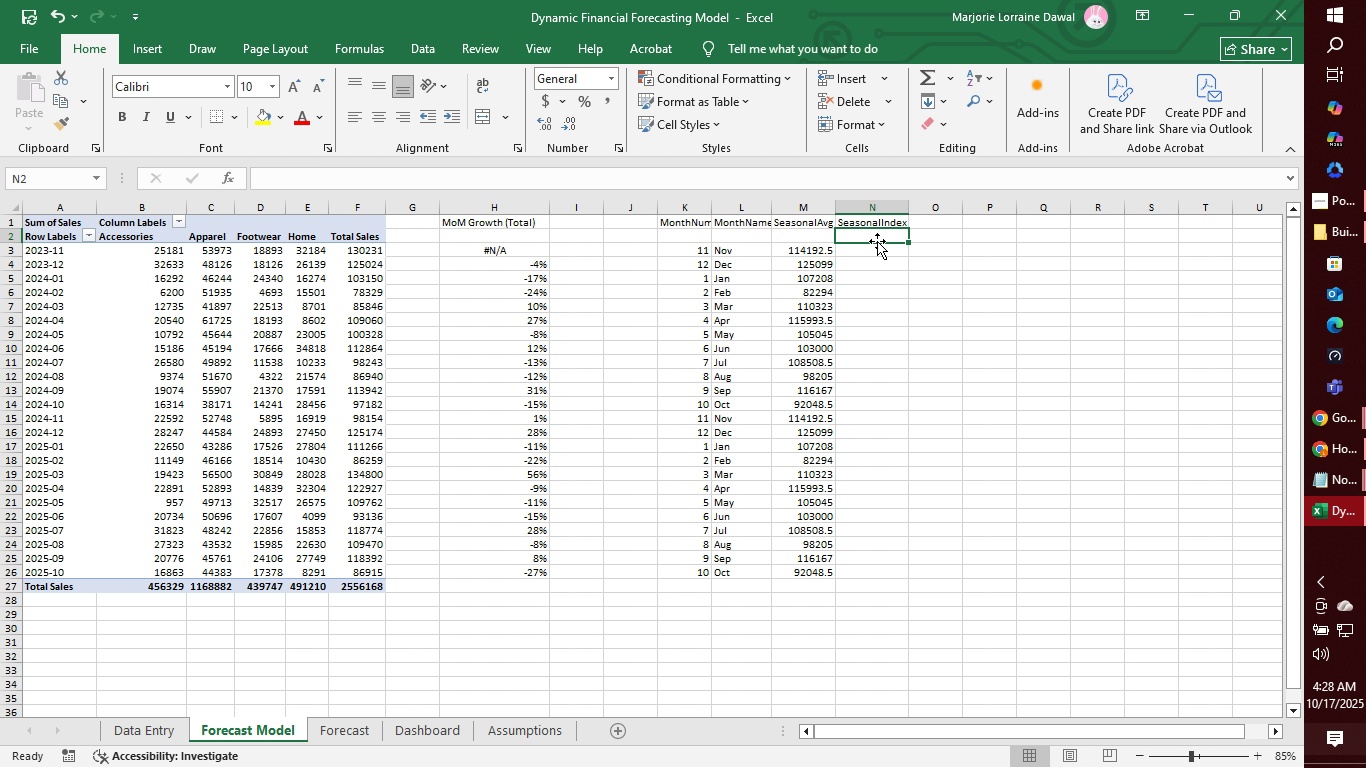 
left_click([871, 254])
 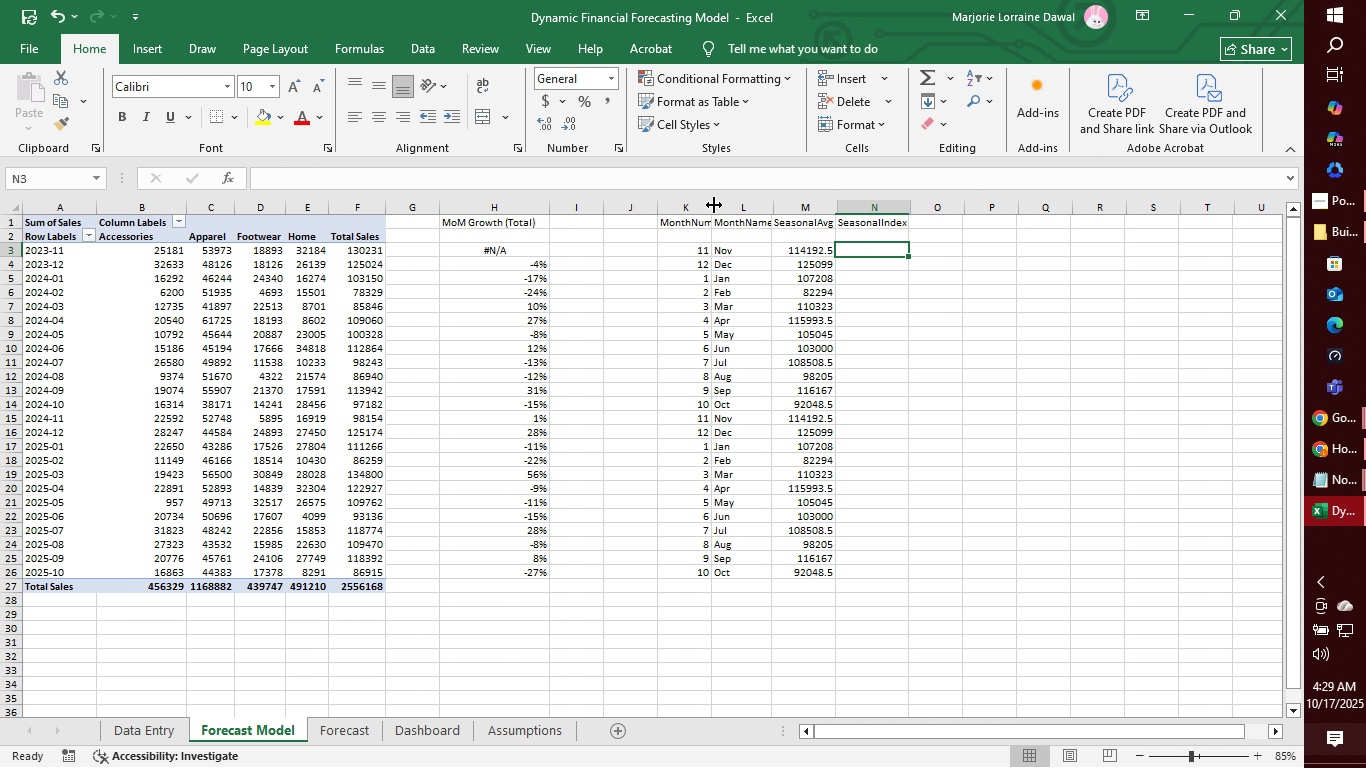 
wait(10.0)
 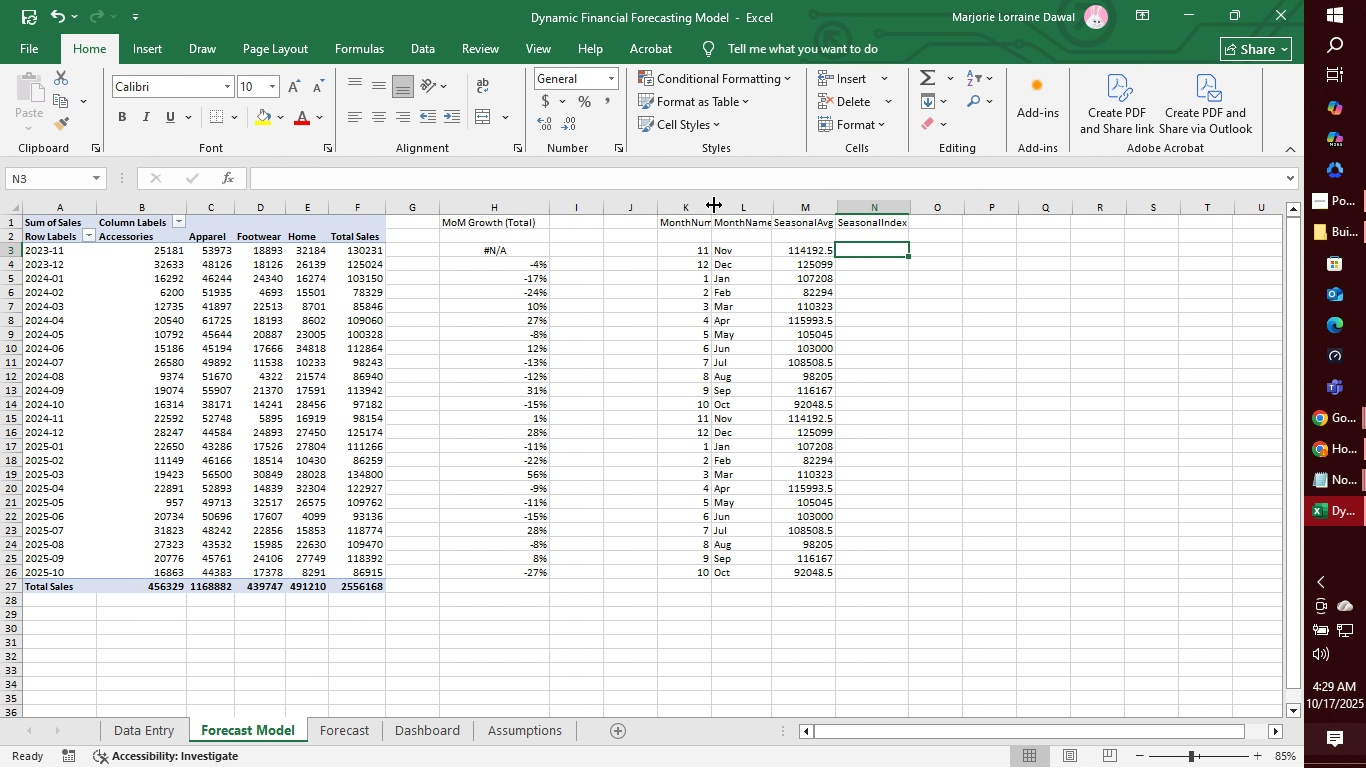 
left_click([887, 232])
 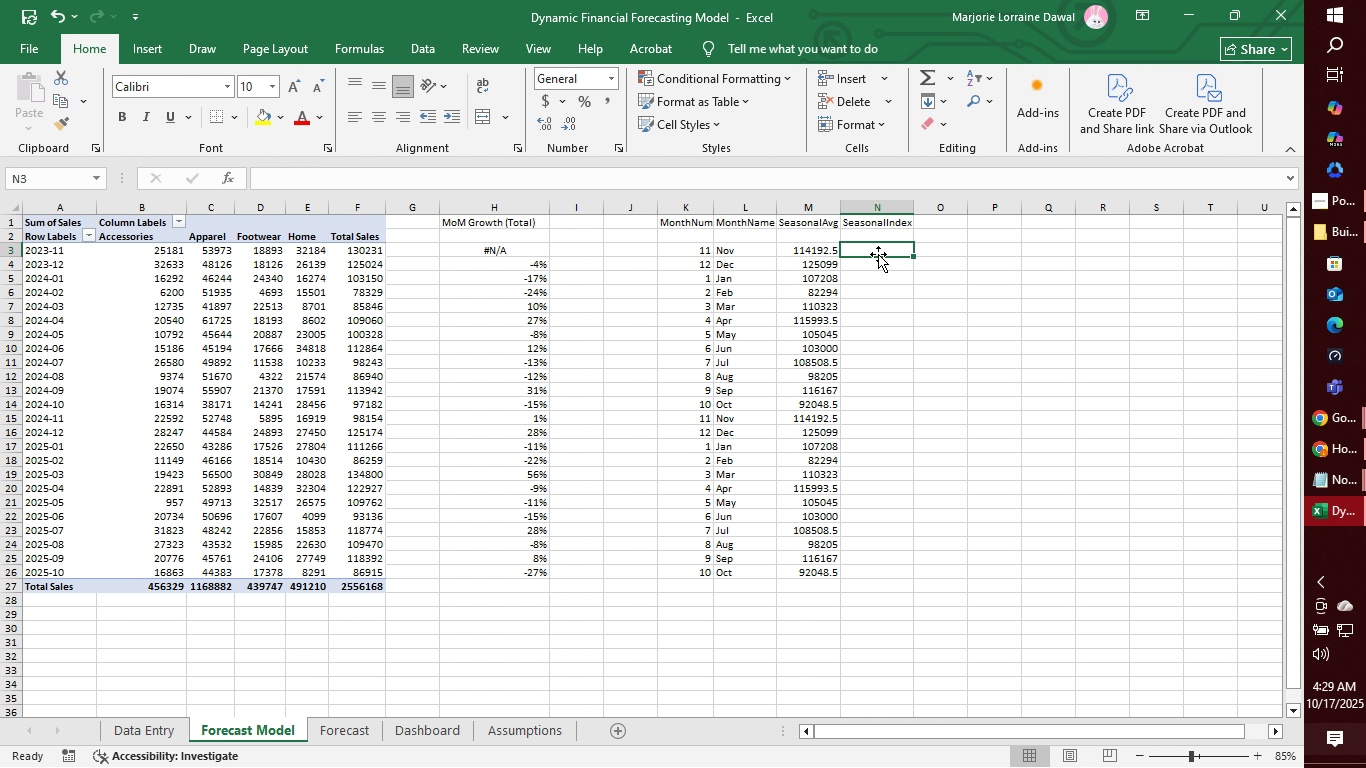 
double_click([878, 254])
 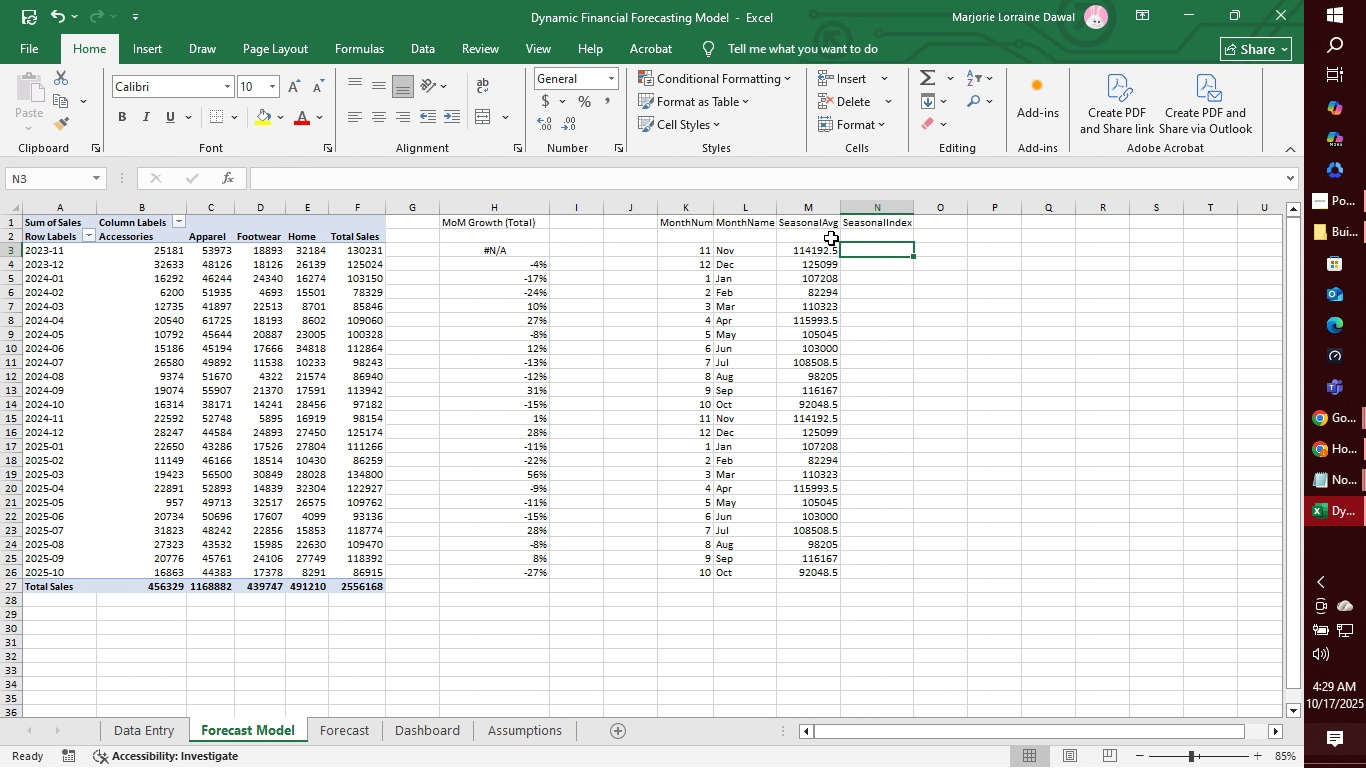 
wait(43.75)
 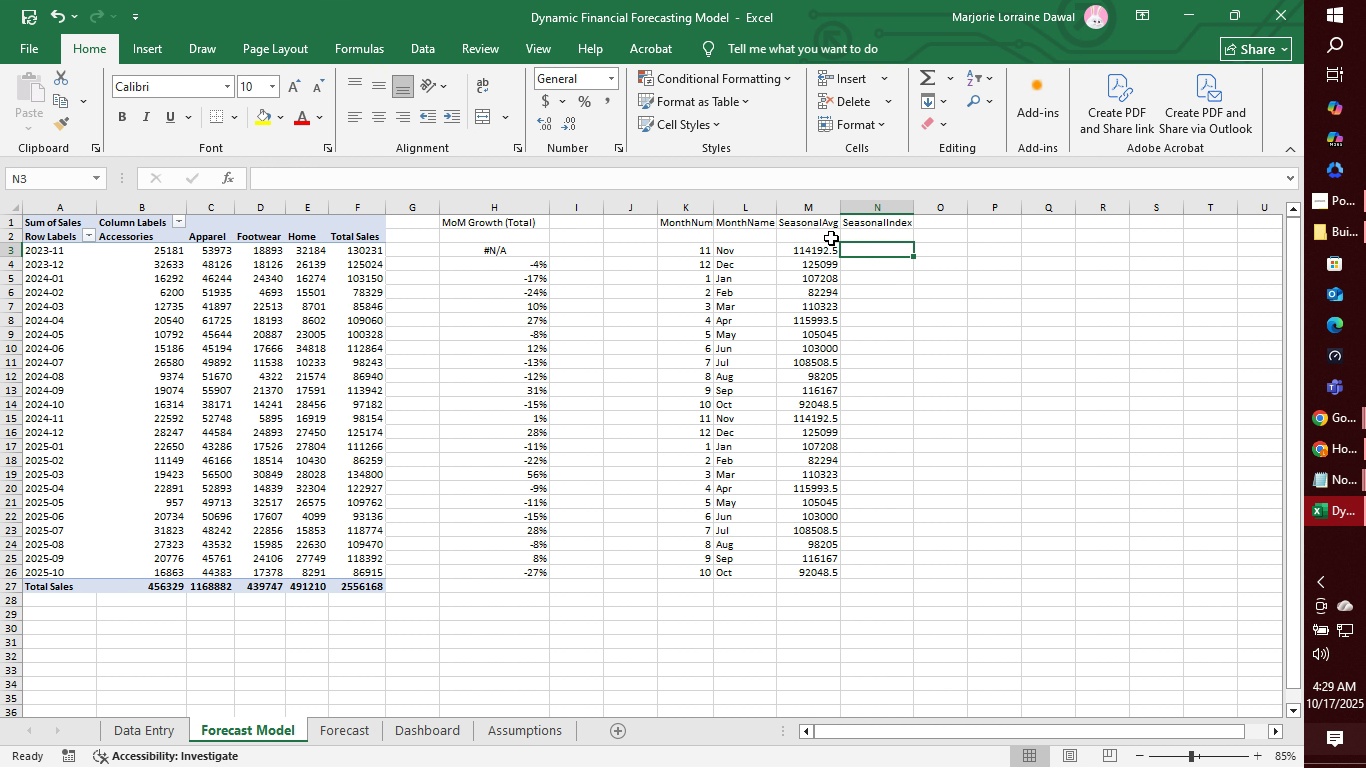 
type(=L$)
key(Backspace)
type(3$)
key(Backspace)
 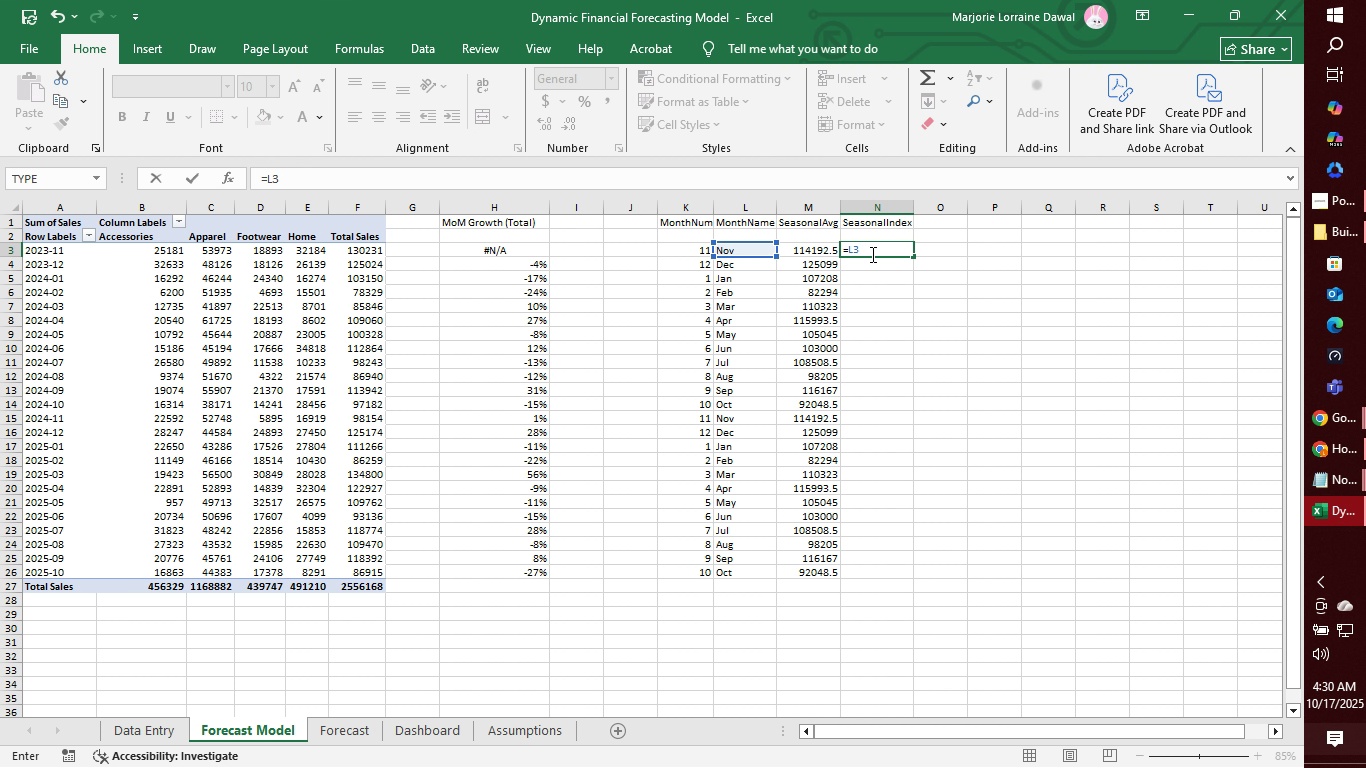 
key(Slash)
 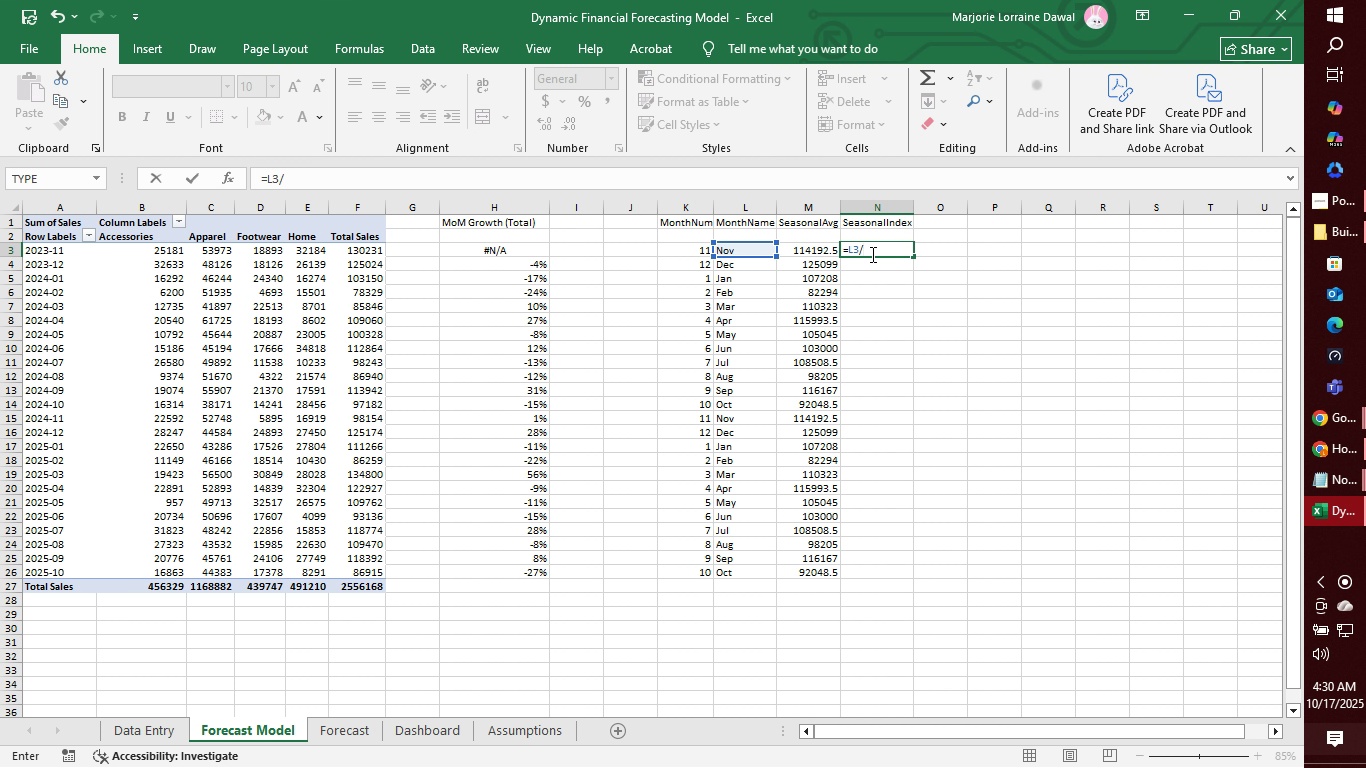 
wait(26.92)
 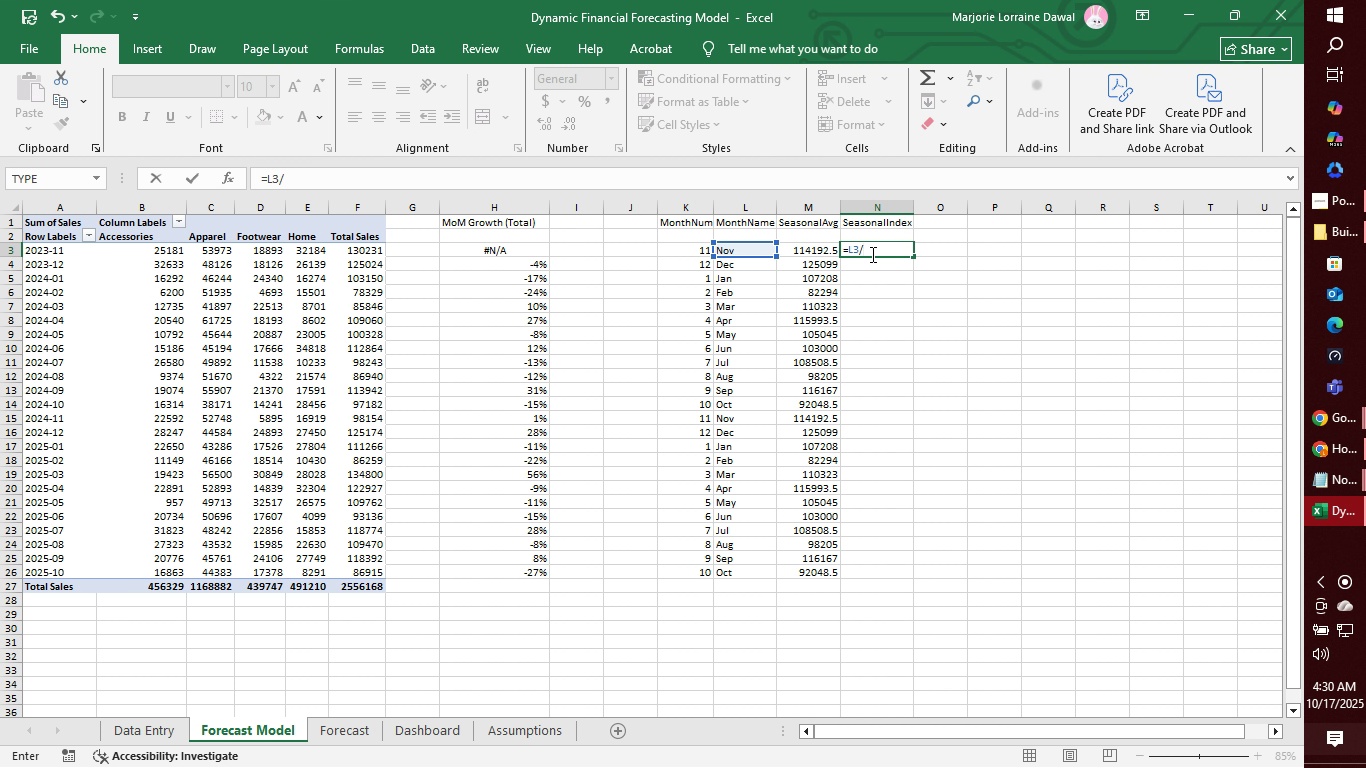 
left_click_drag(start_coordinate=[871, 247], to_coordinate=[847, 250])
 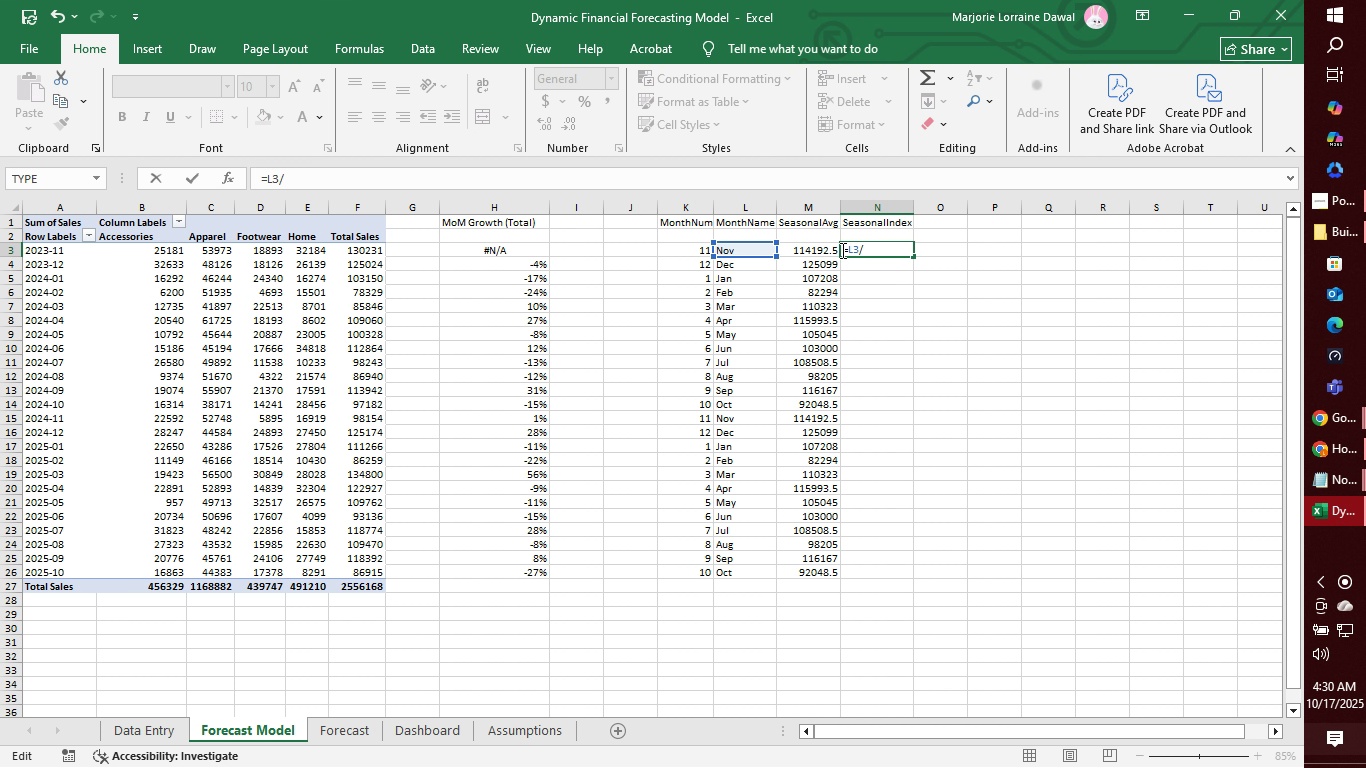 
left_click([841, 250])
 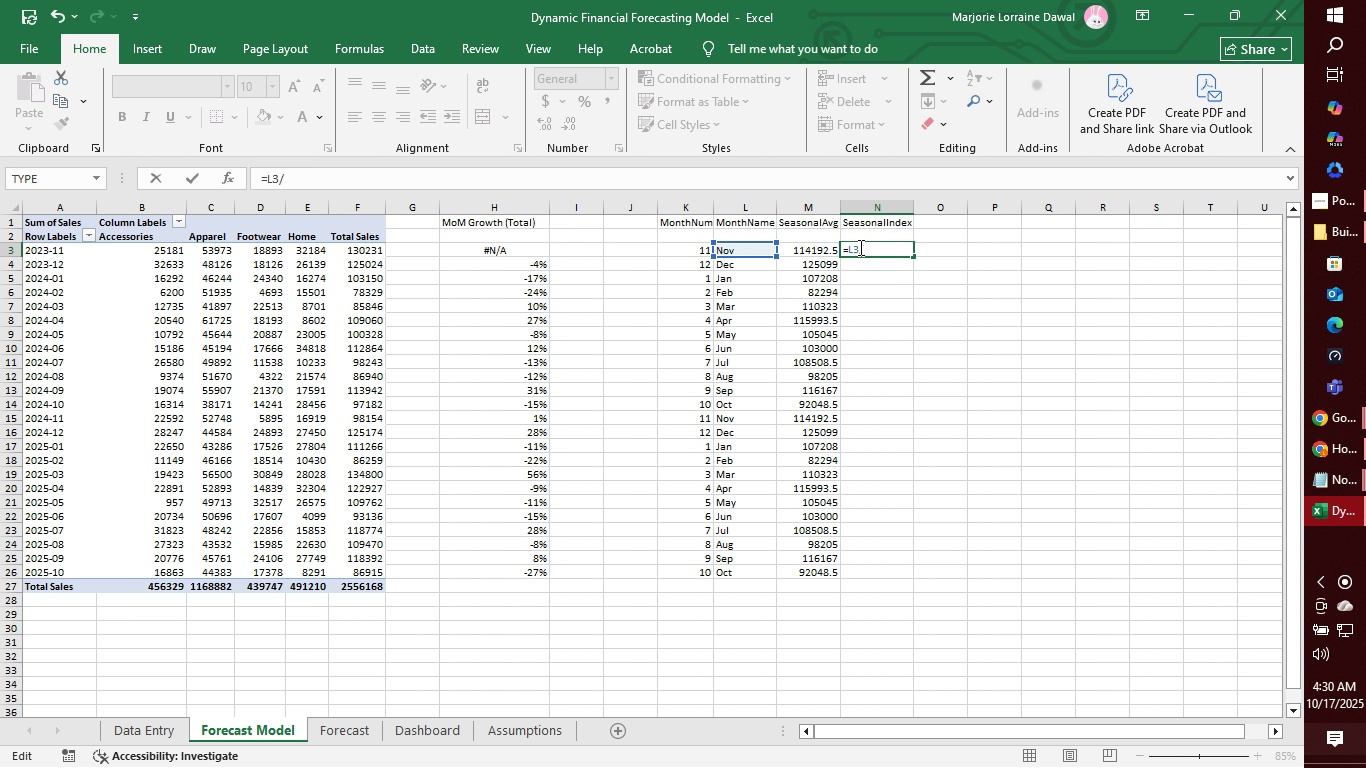 
left_click_drag(start_coordinate=[859, 247], to_coordinate=[839, 249])
 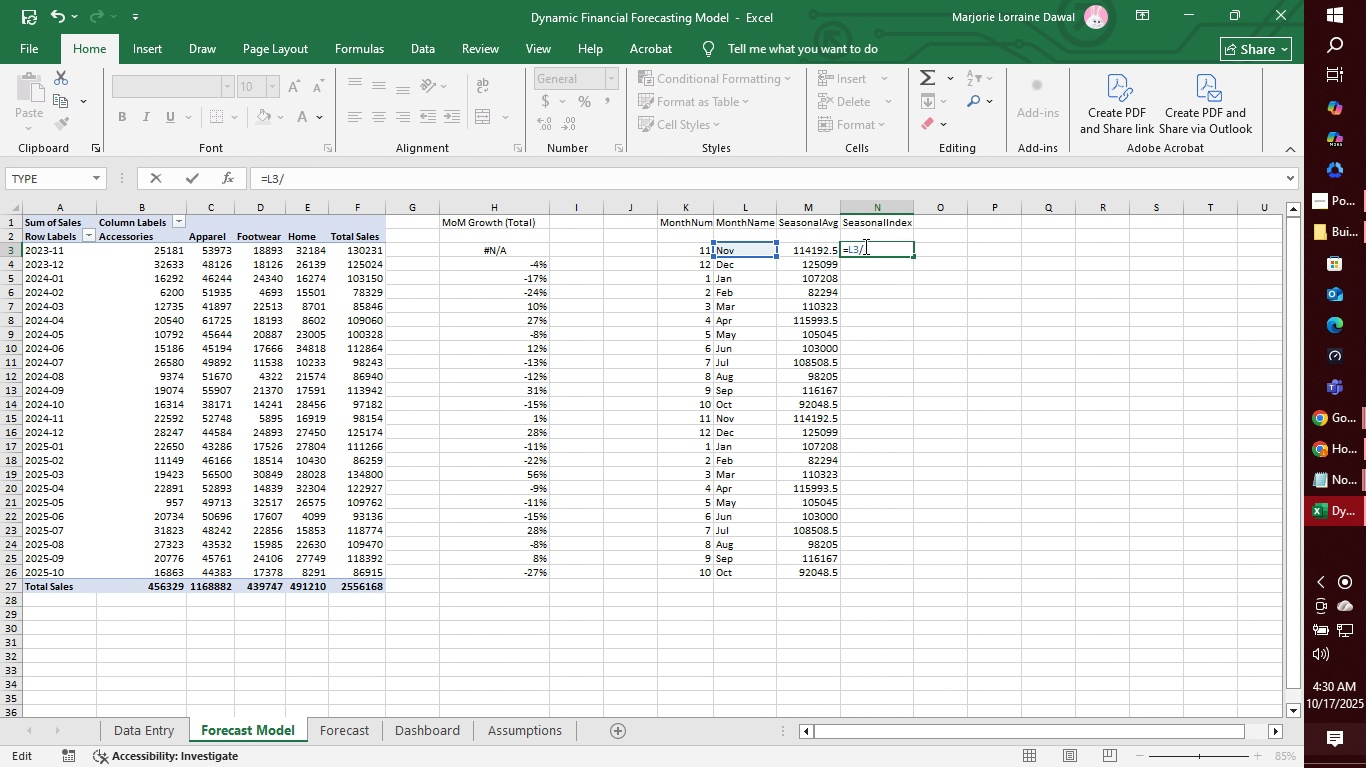 
left_click([864, 246])
 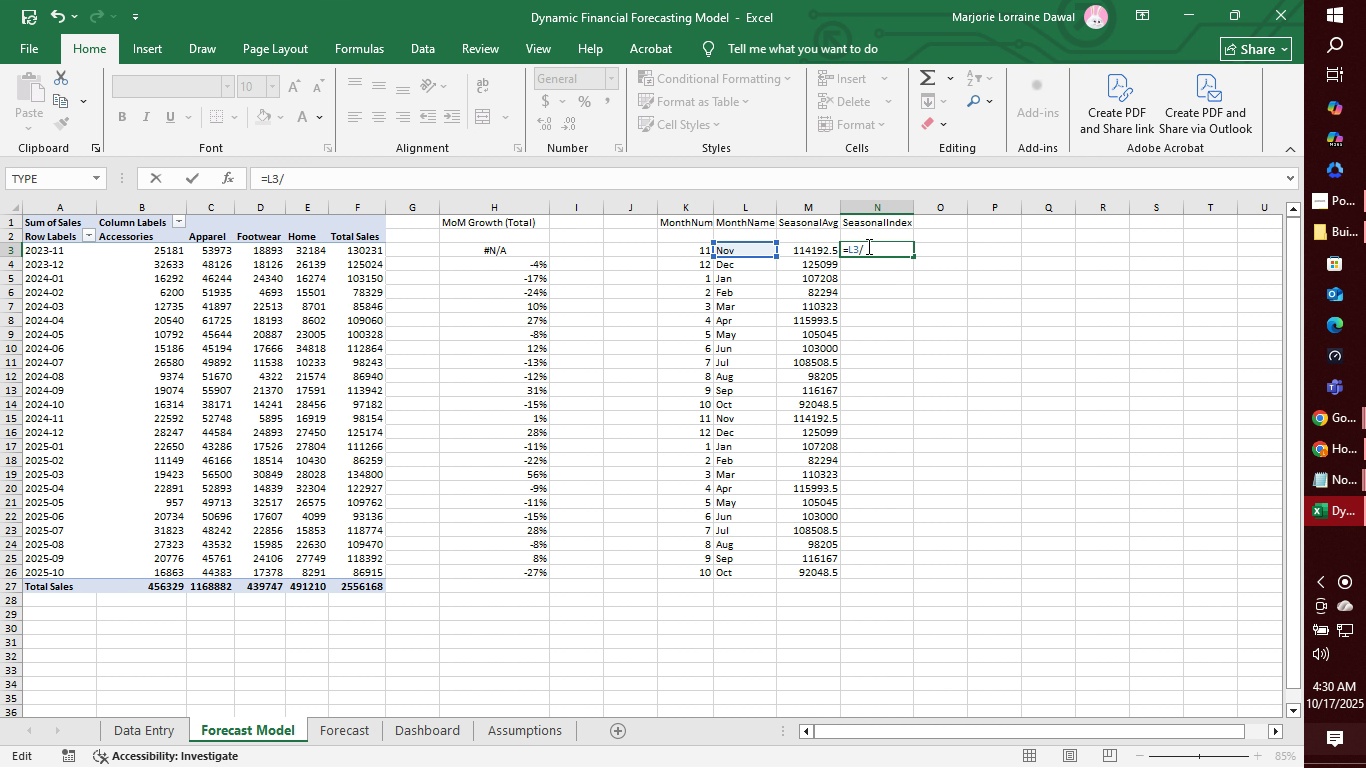 
left_click_drag(start_coordinate=[867, 246], to_coordinate=[840, 248])
 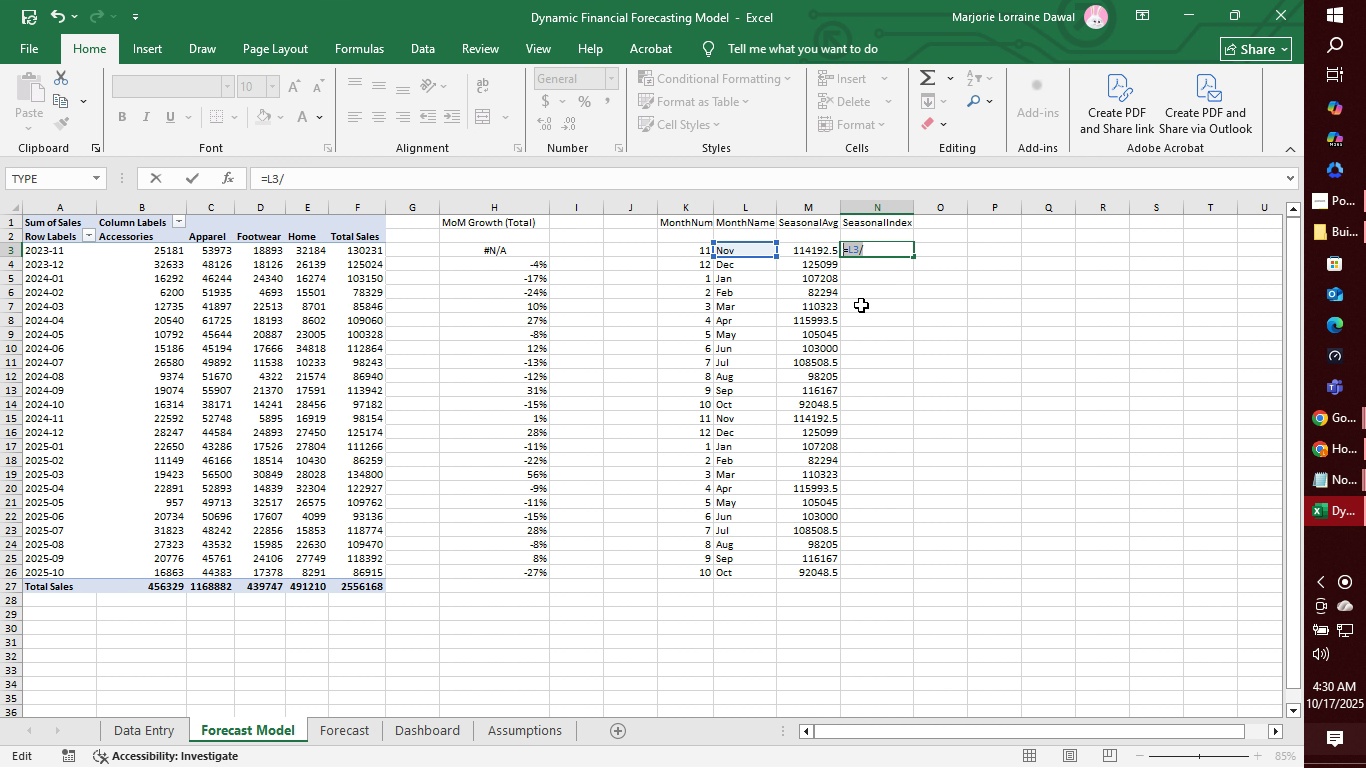 
key(Backspace)
 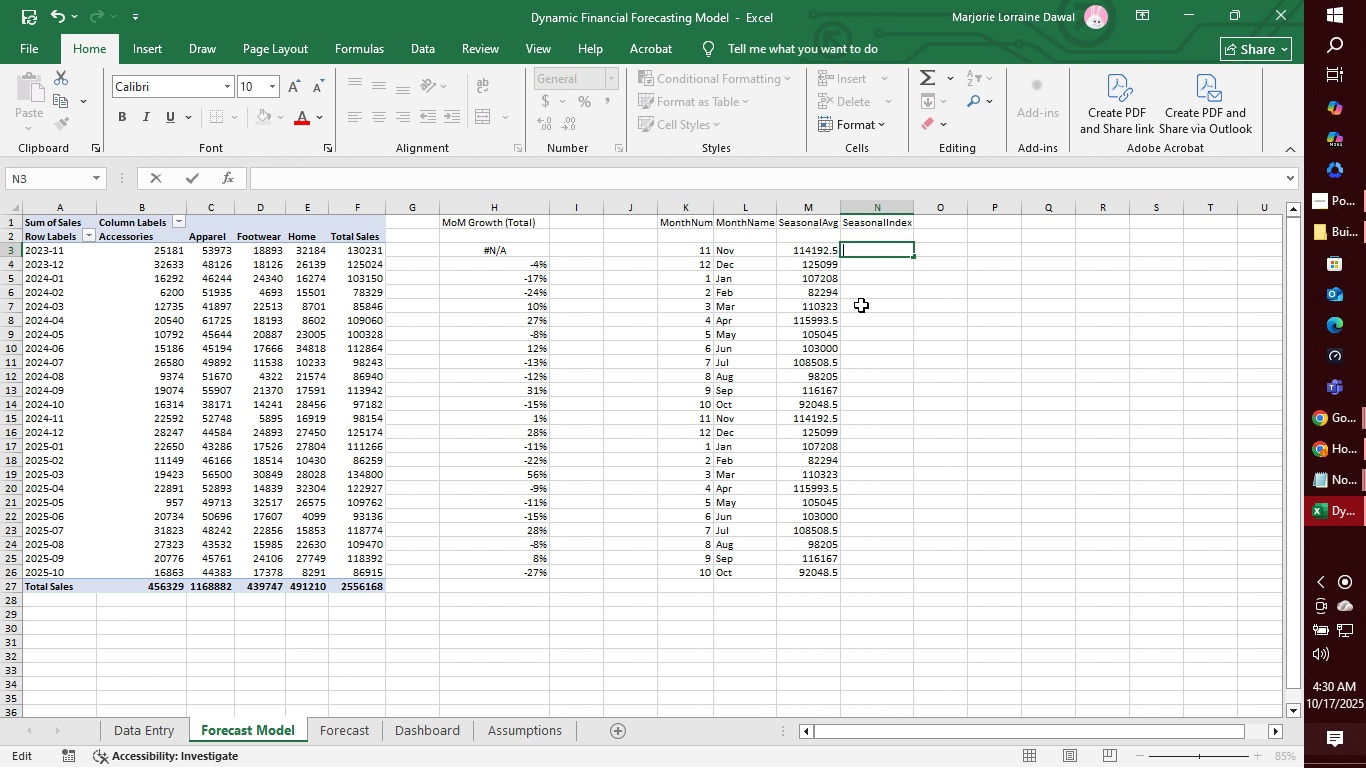 
wait(17.62)
 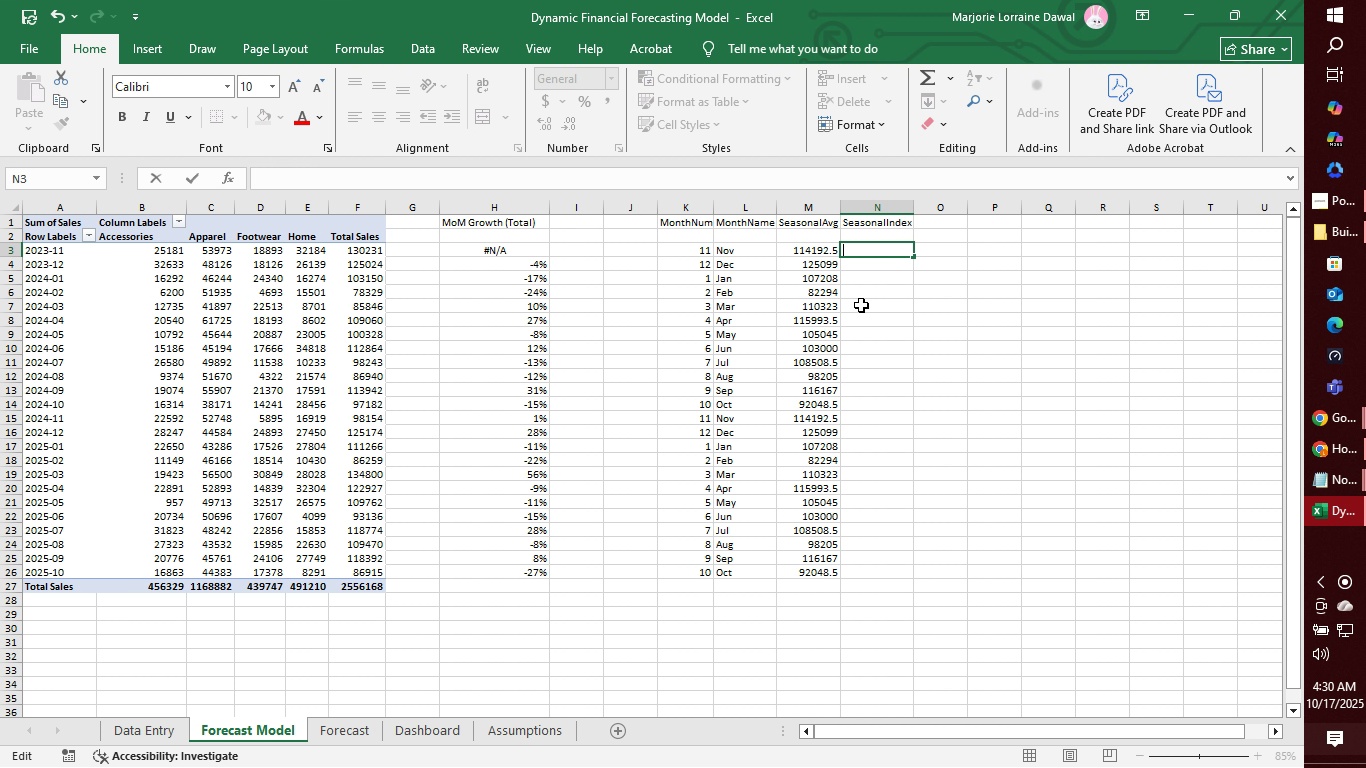 
left_click([987, 227])
 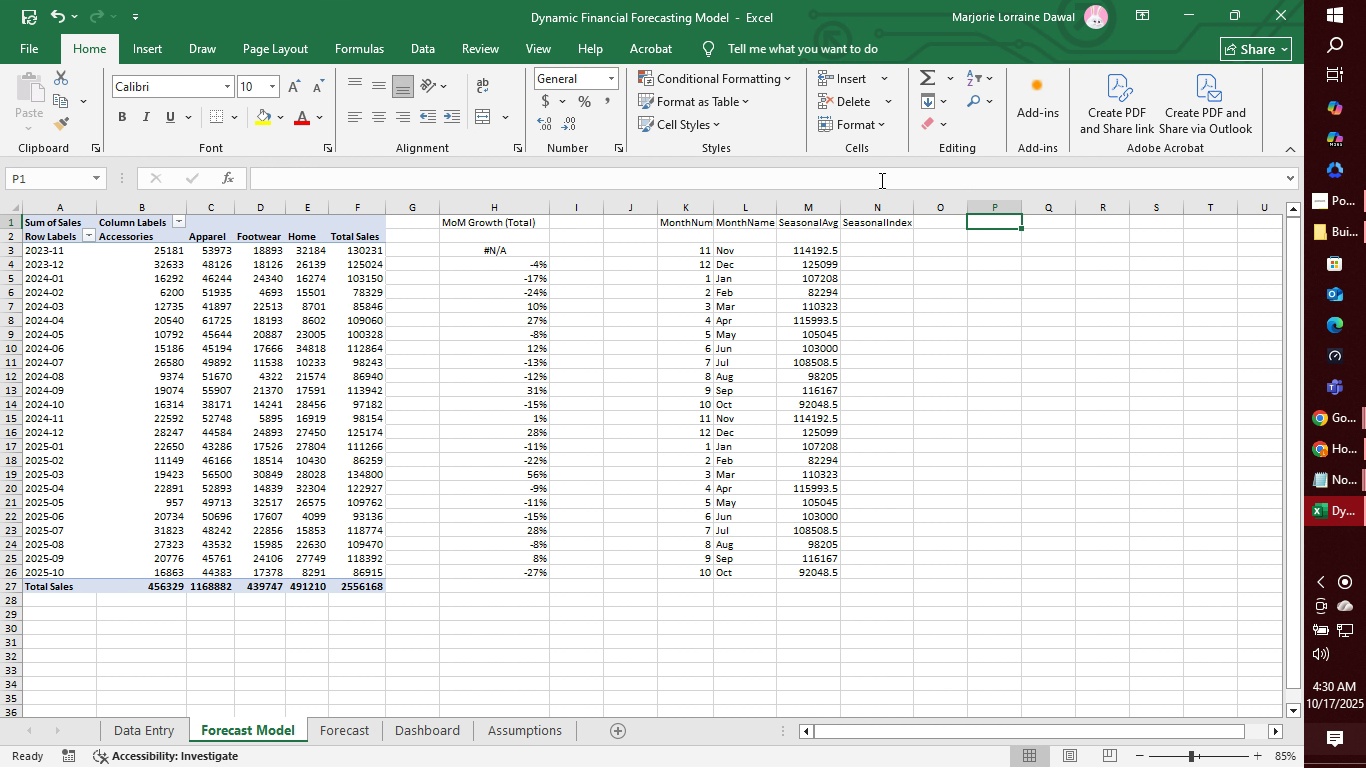 
left_click([880, 179])
 